 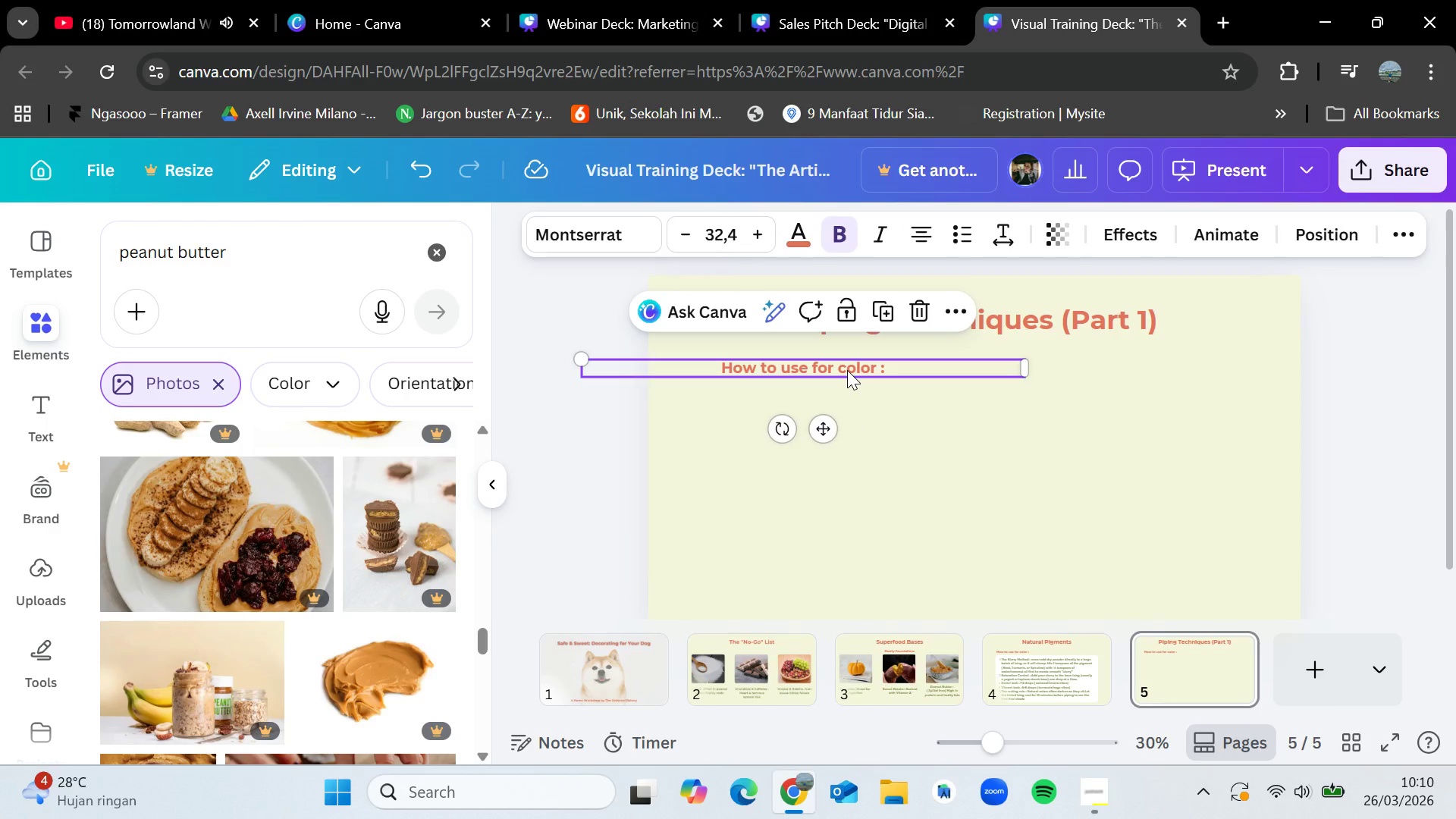 
double_click([847, 370])
 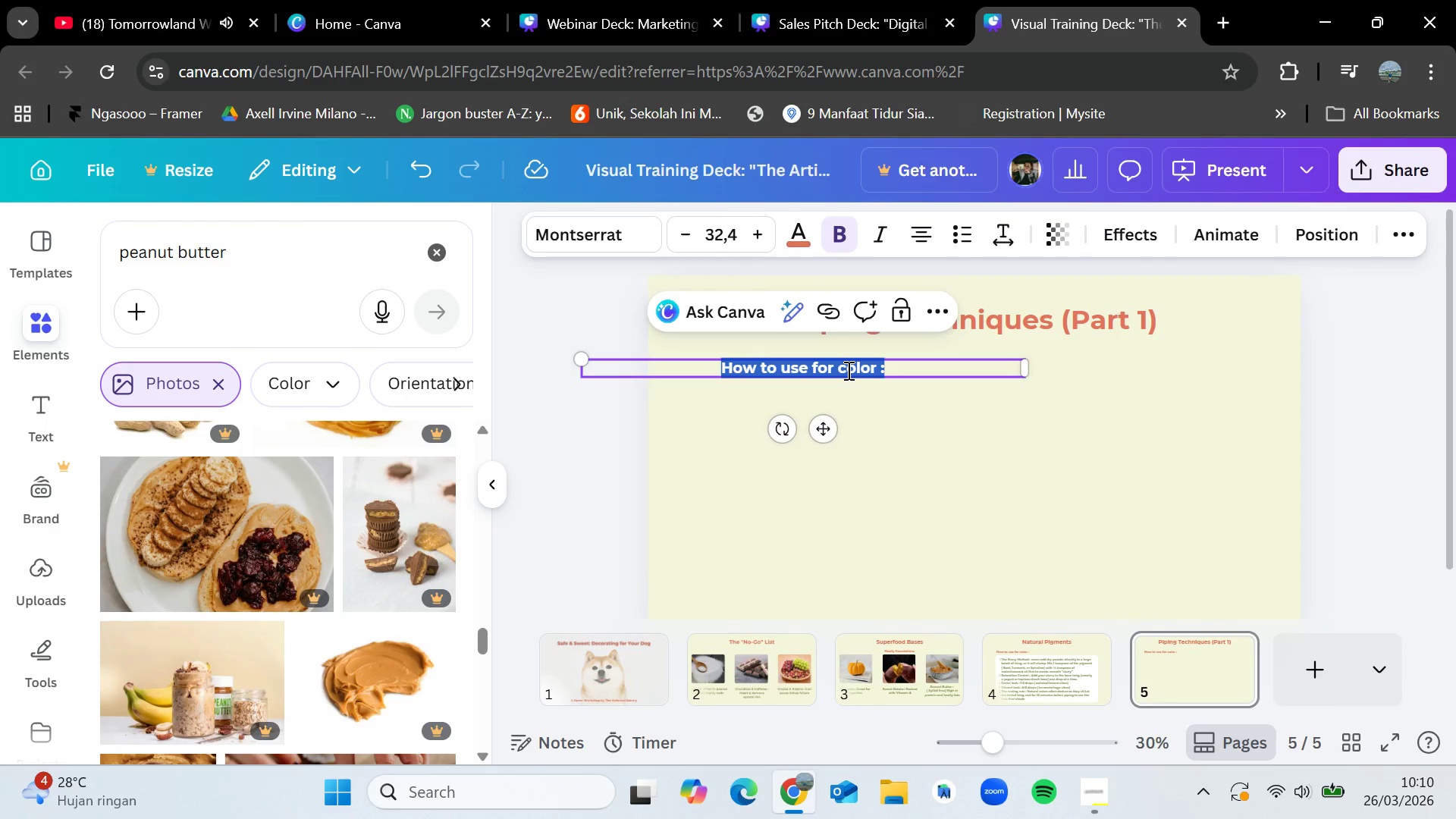 
key(Backspace)
type(Getting Started : The Flood & Dot)
 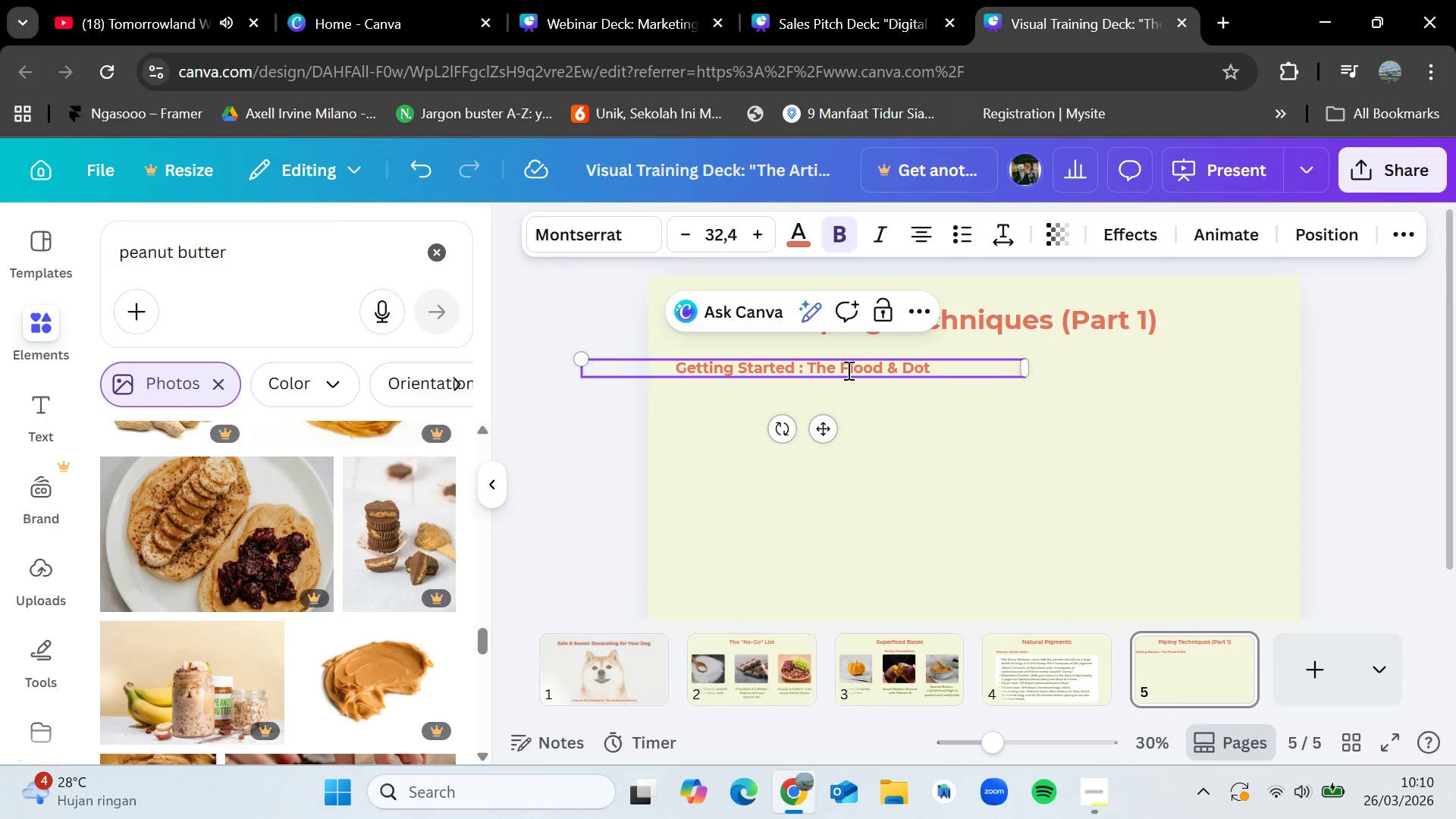 
left_click([968, 531])
 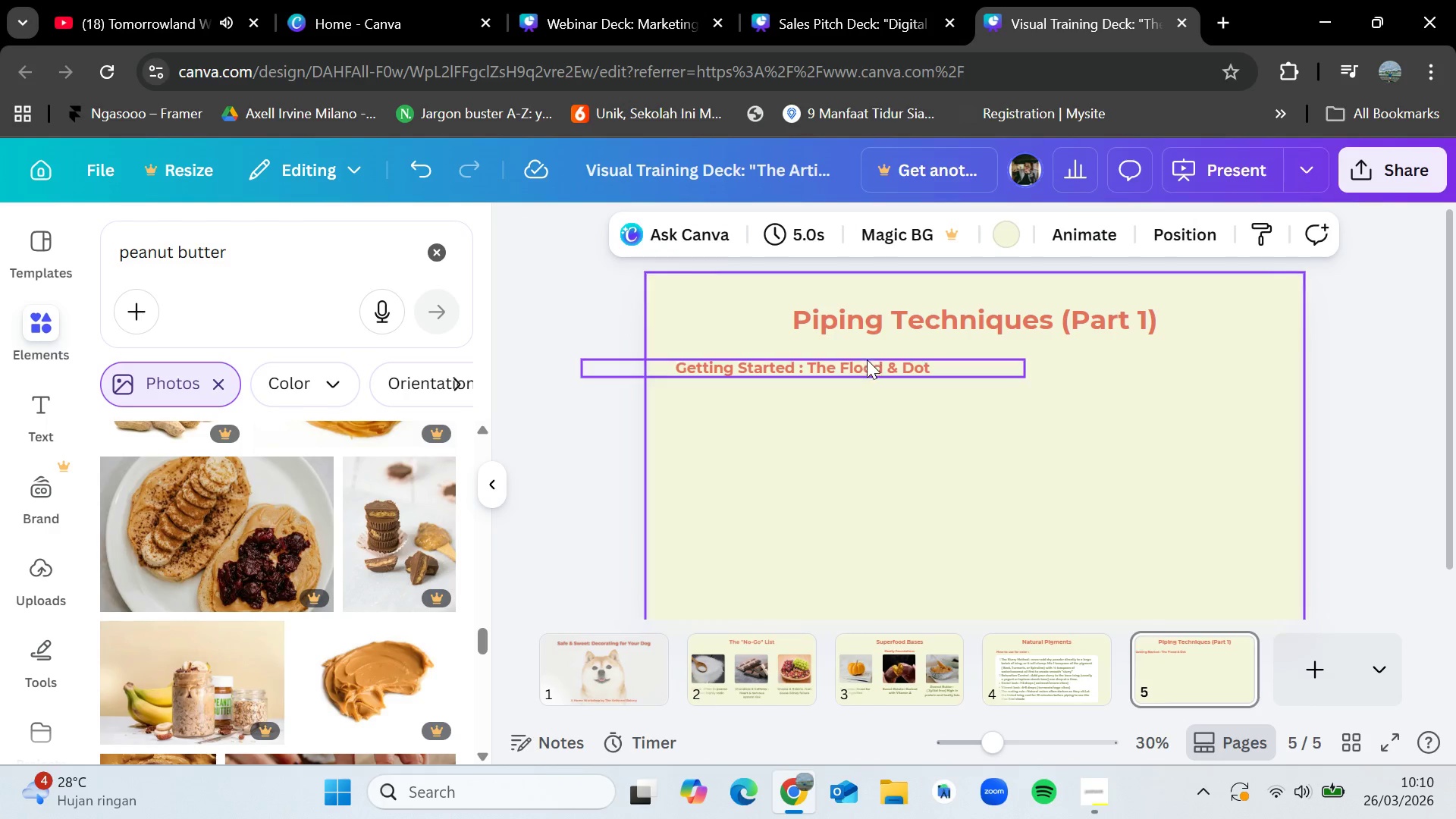 
left_click_drag(start_coordinate=[866, 364], to_coordinate=[868, 394])
 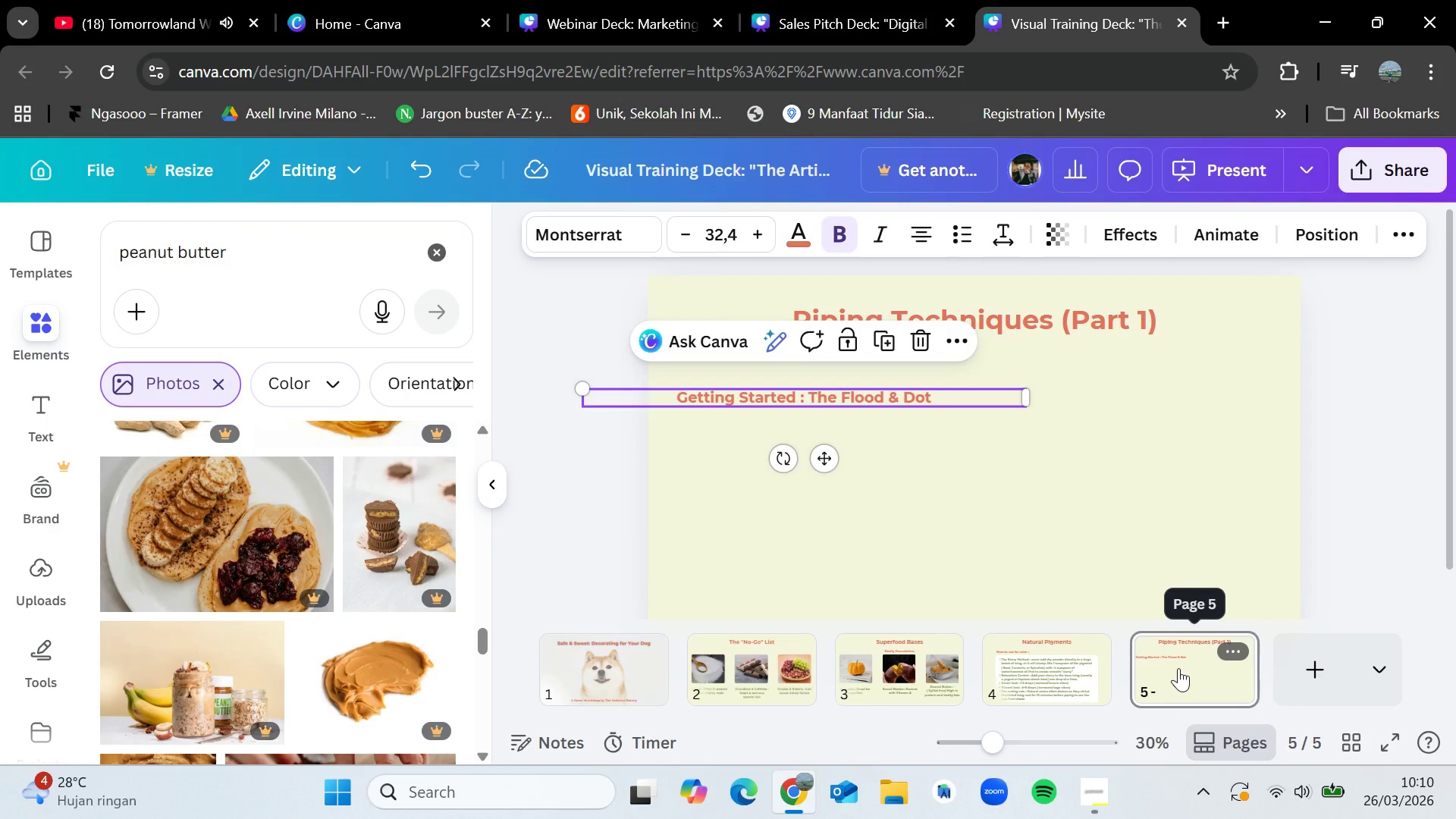 
left_click([1178, 668])
 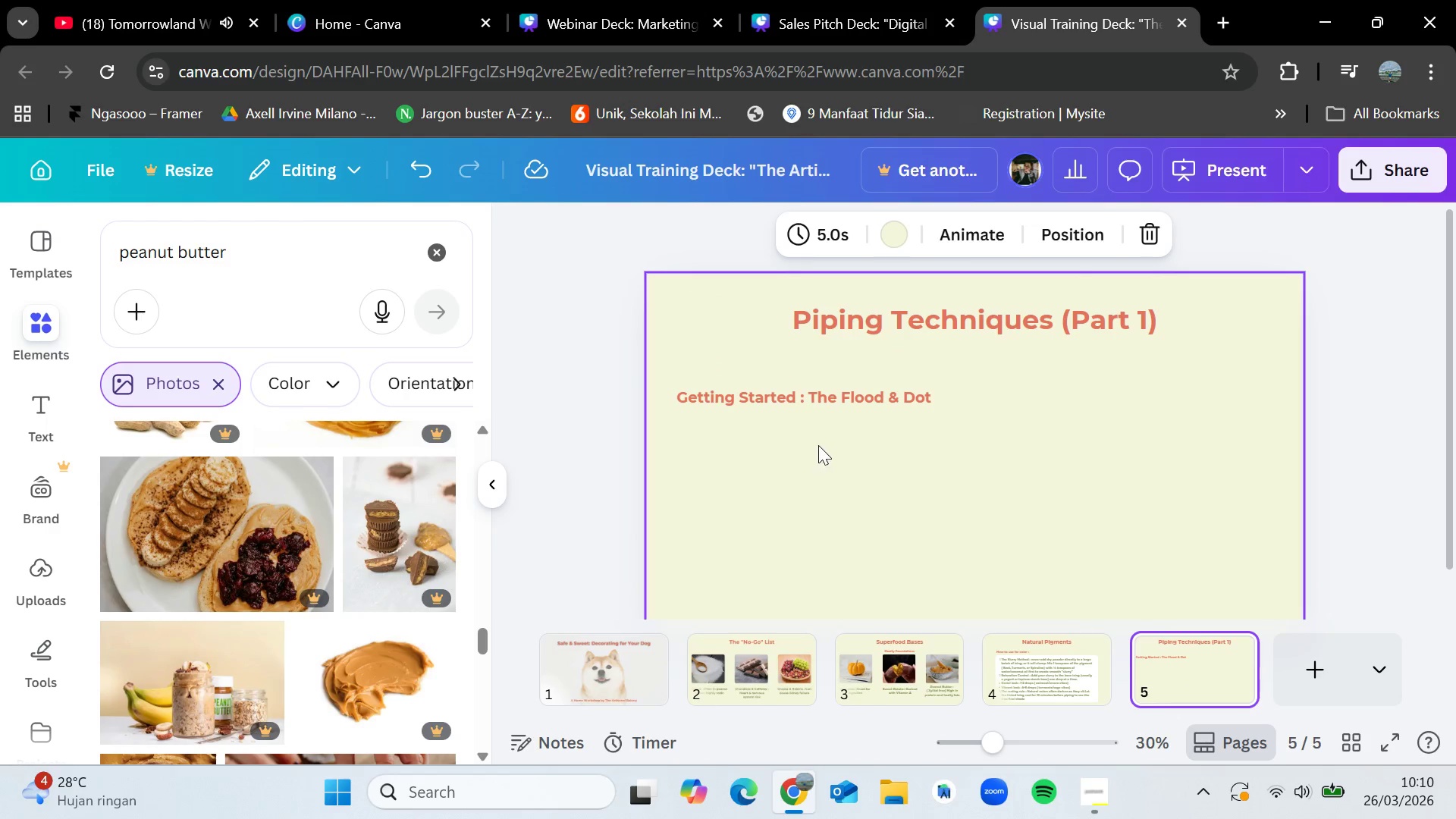 
left_click([833, 404])
 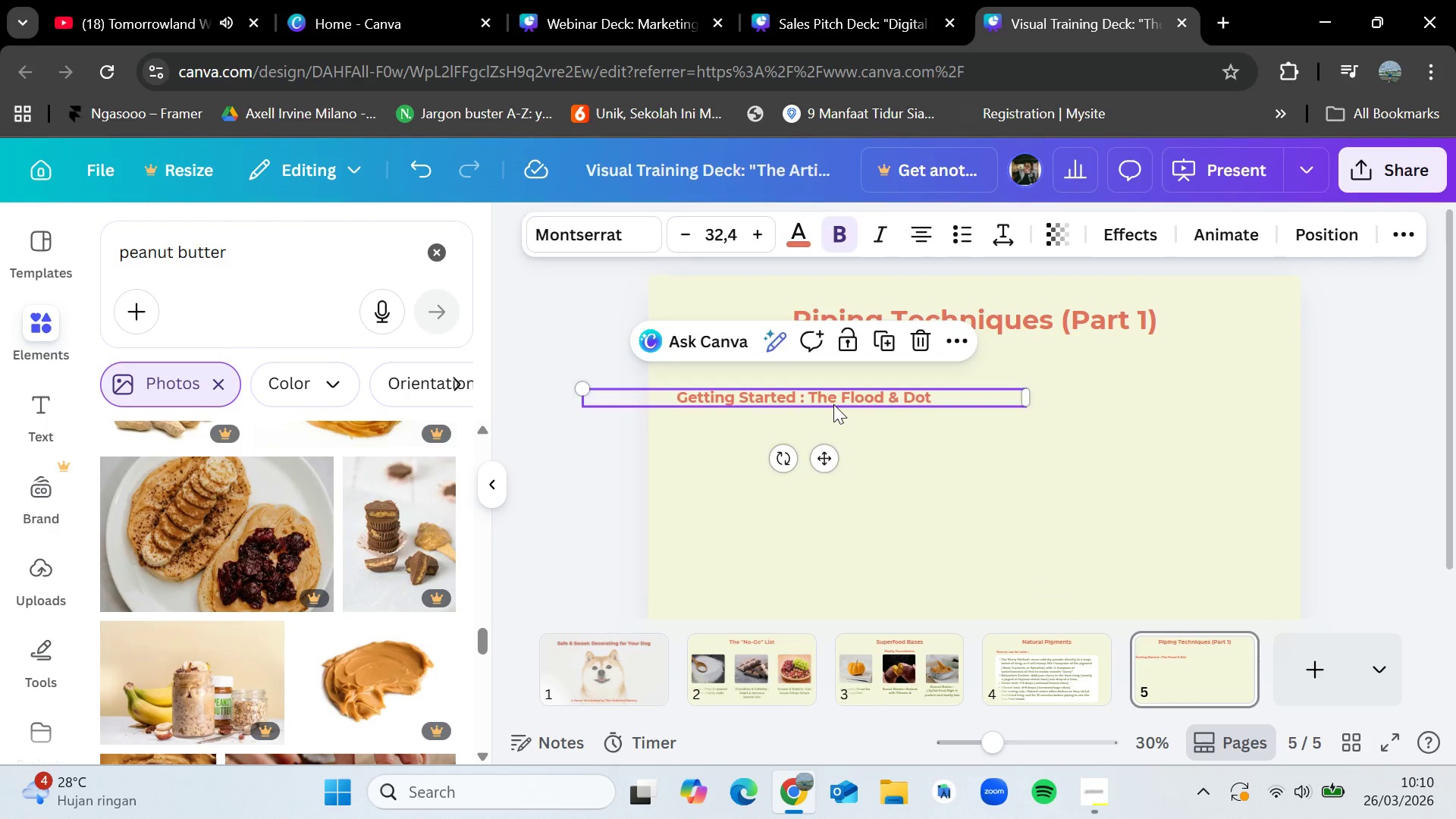 
key(Backspace)
 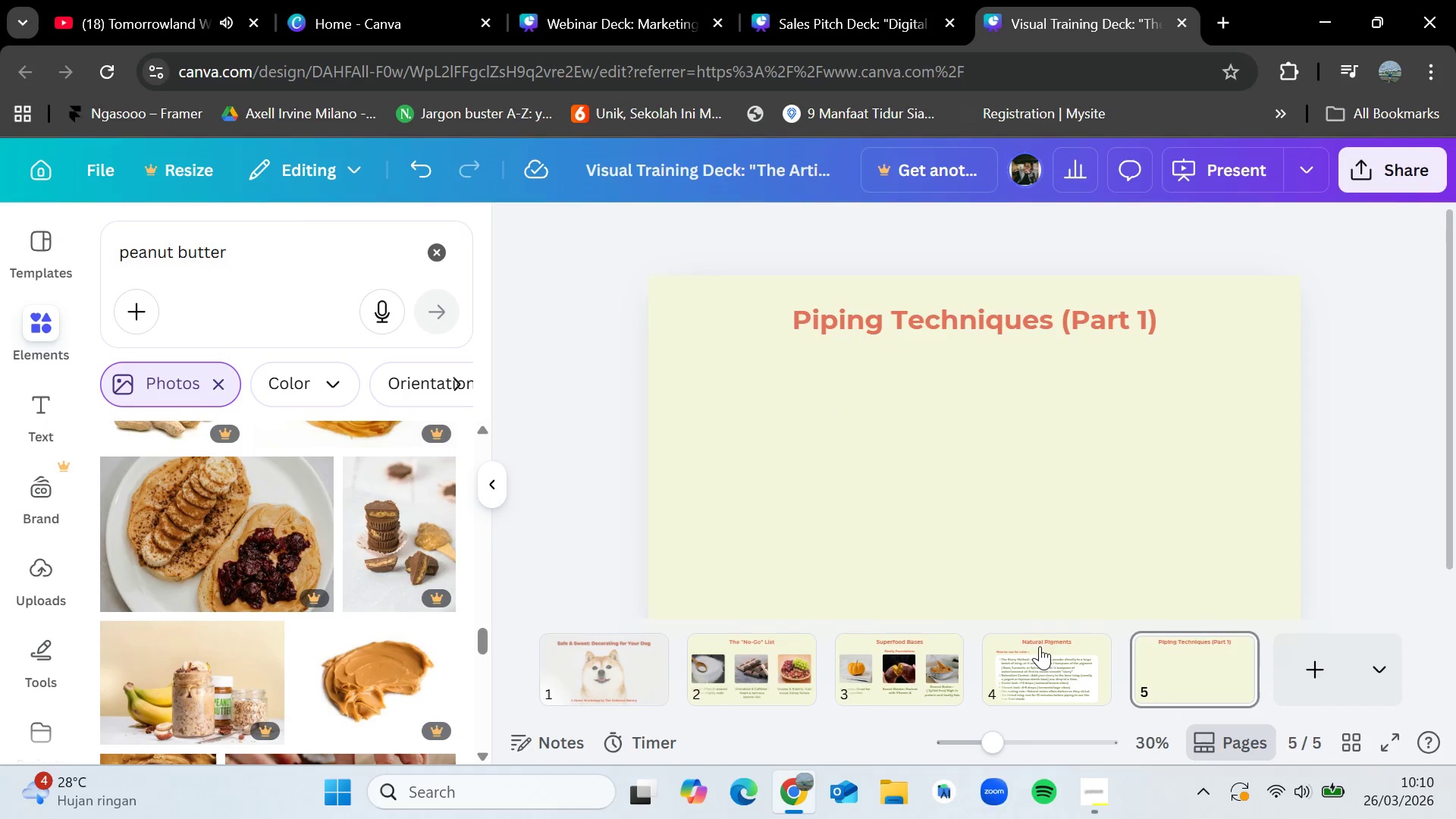 
left_click([1046, 654])
 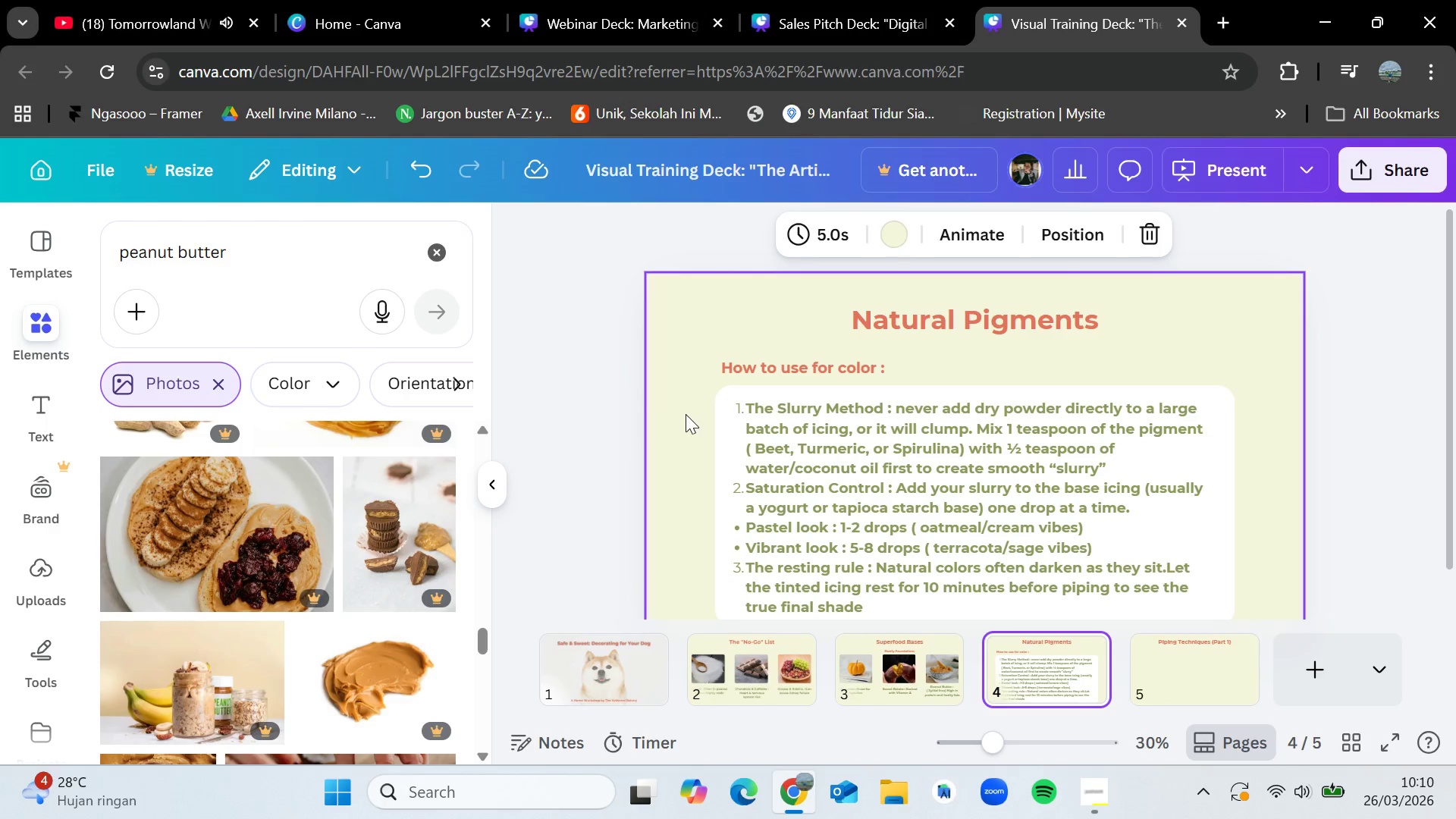 
scroll: coordinate [590, 421], scroll_direction: down, amount: 2.0
 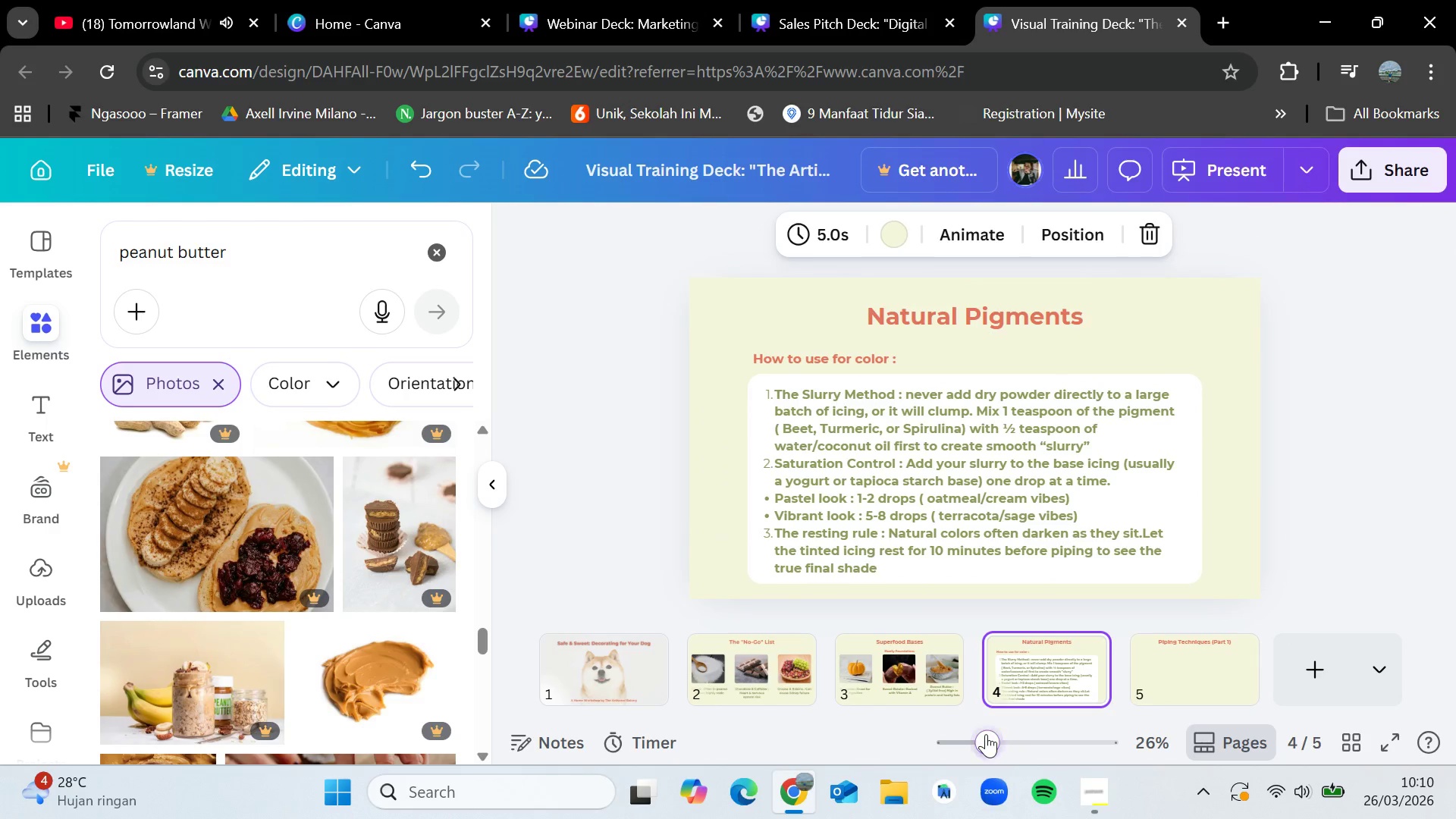 
left_click_drag(start_coordinate=[728, 363], to_coordinate=[816, 403])
 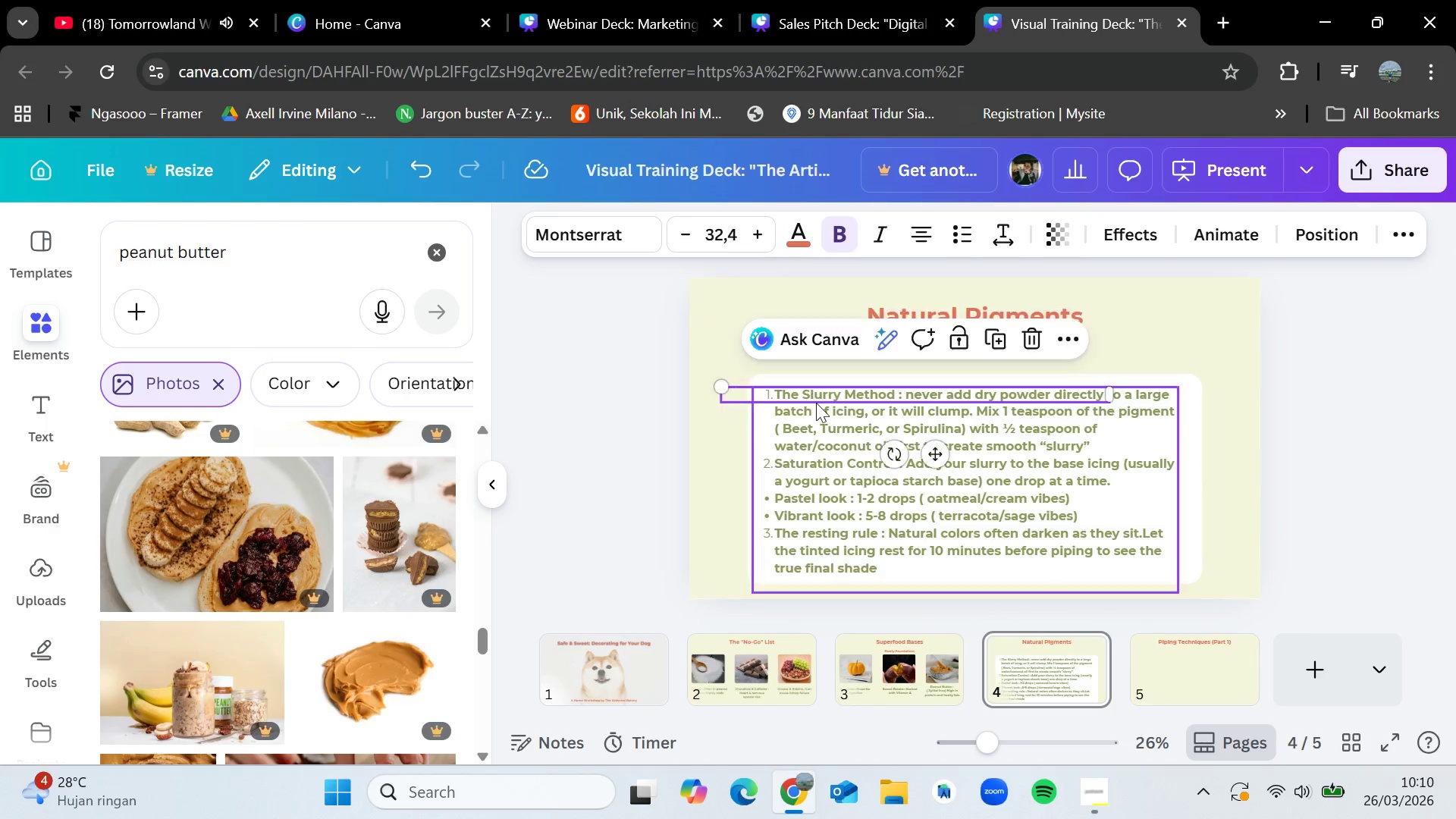 
key(Control+Z)
 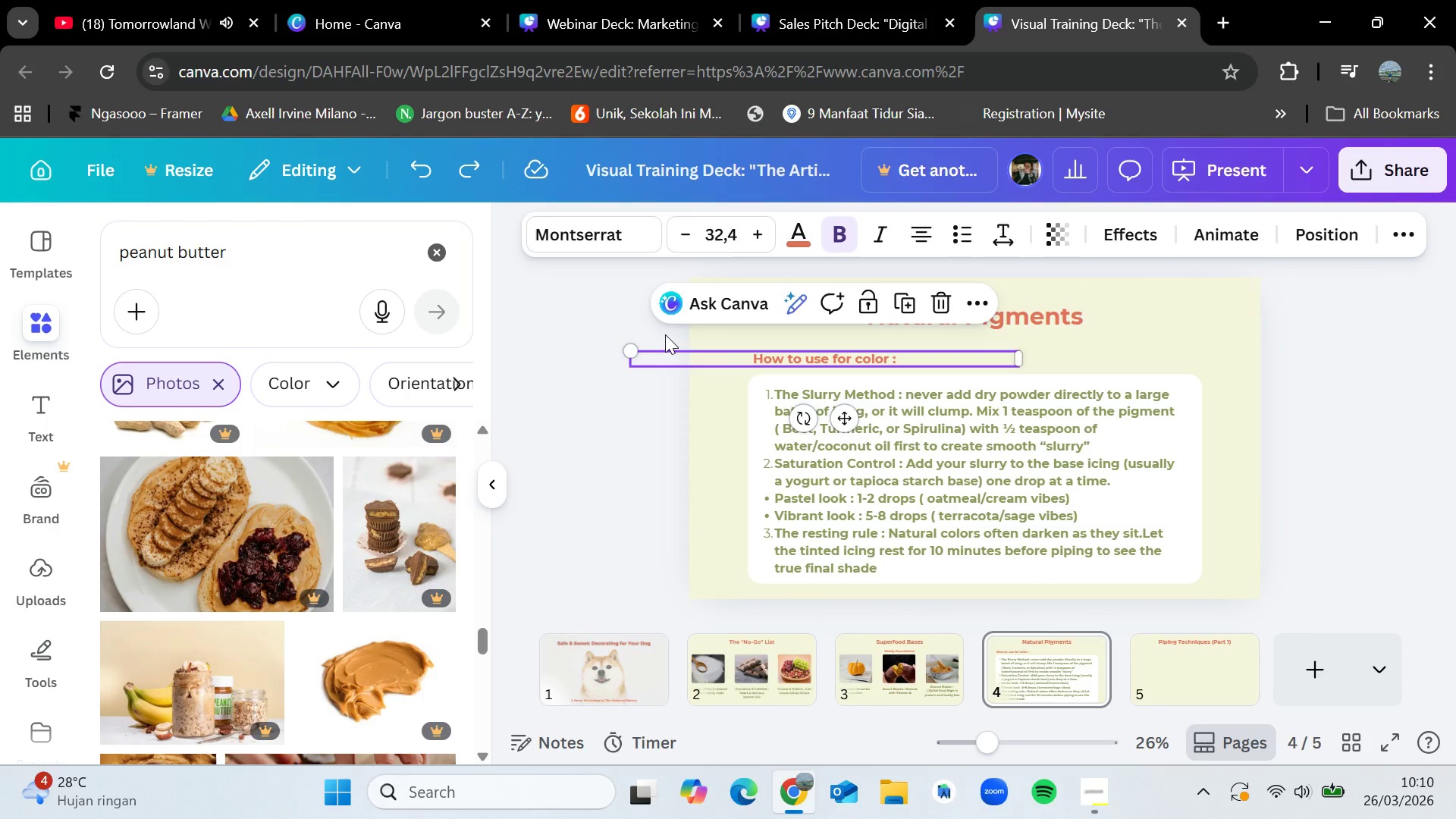 
left_click([663, 335])
 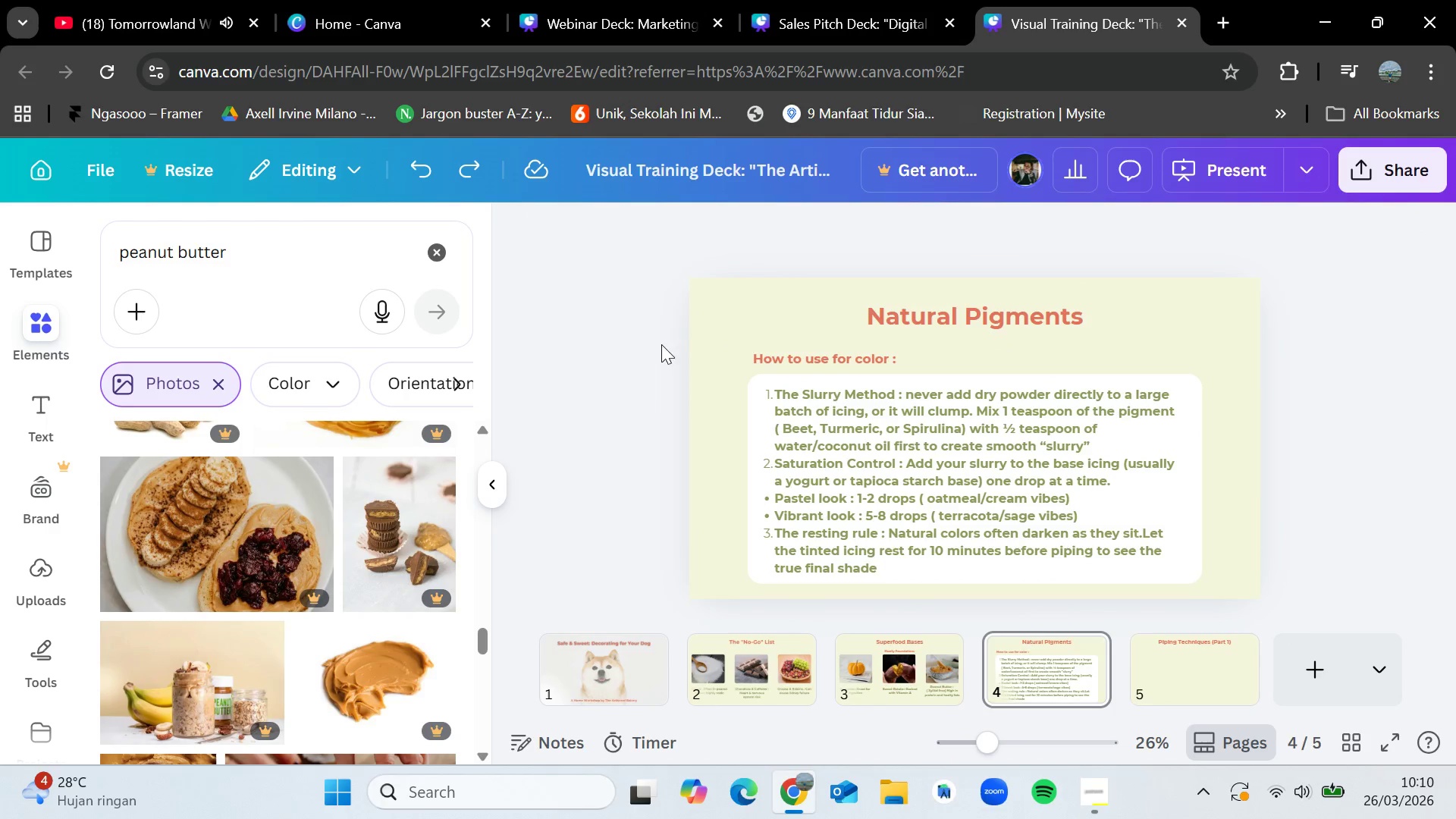 
left_click_drag(start_coordinate=[661, 344], to_coordinate=[1264, 646])
 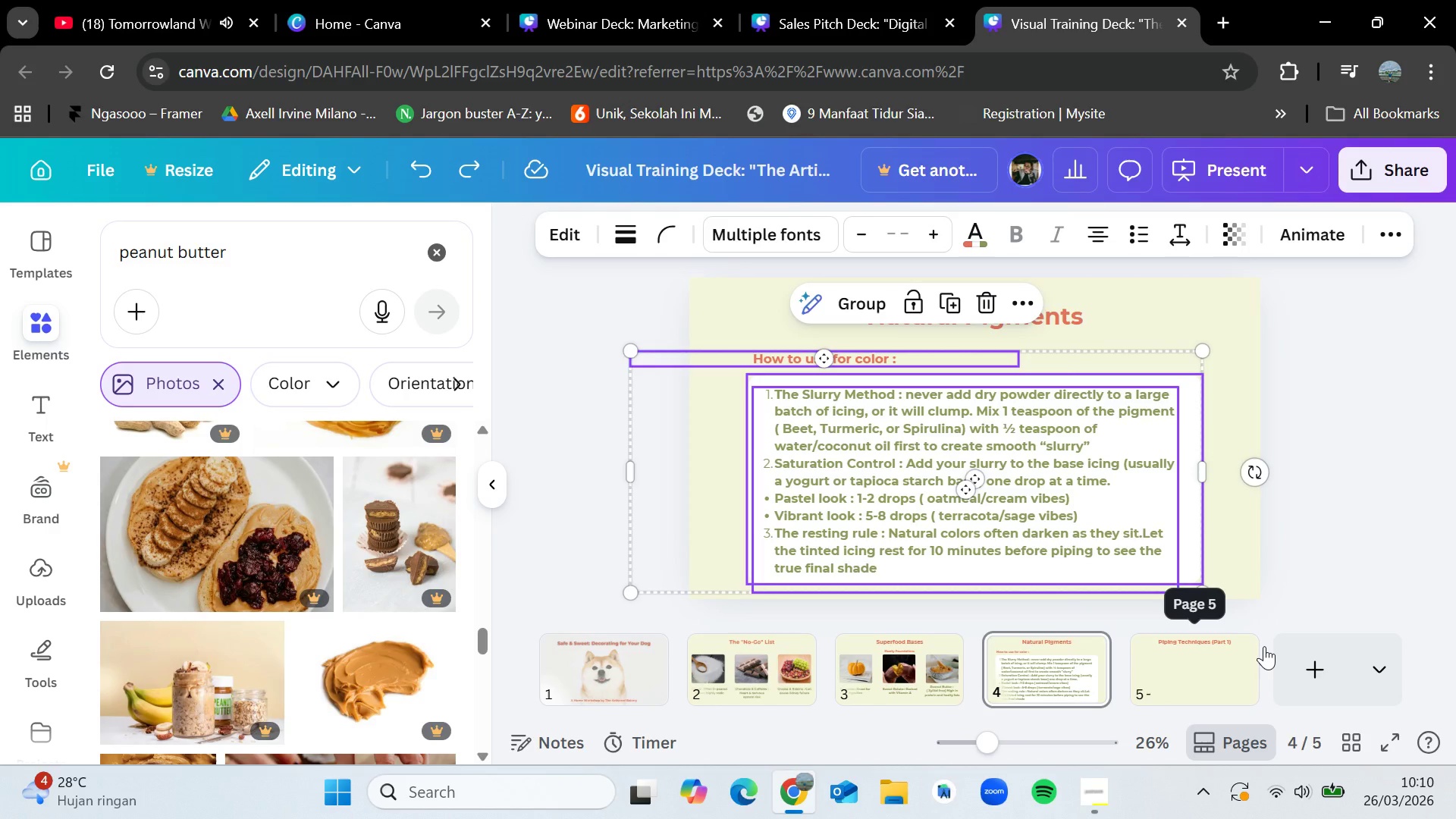 
key(Control+C)
 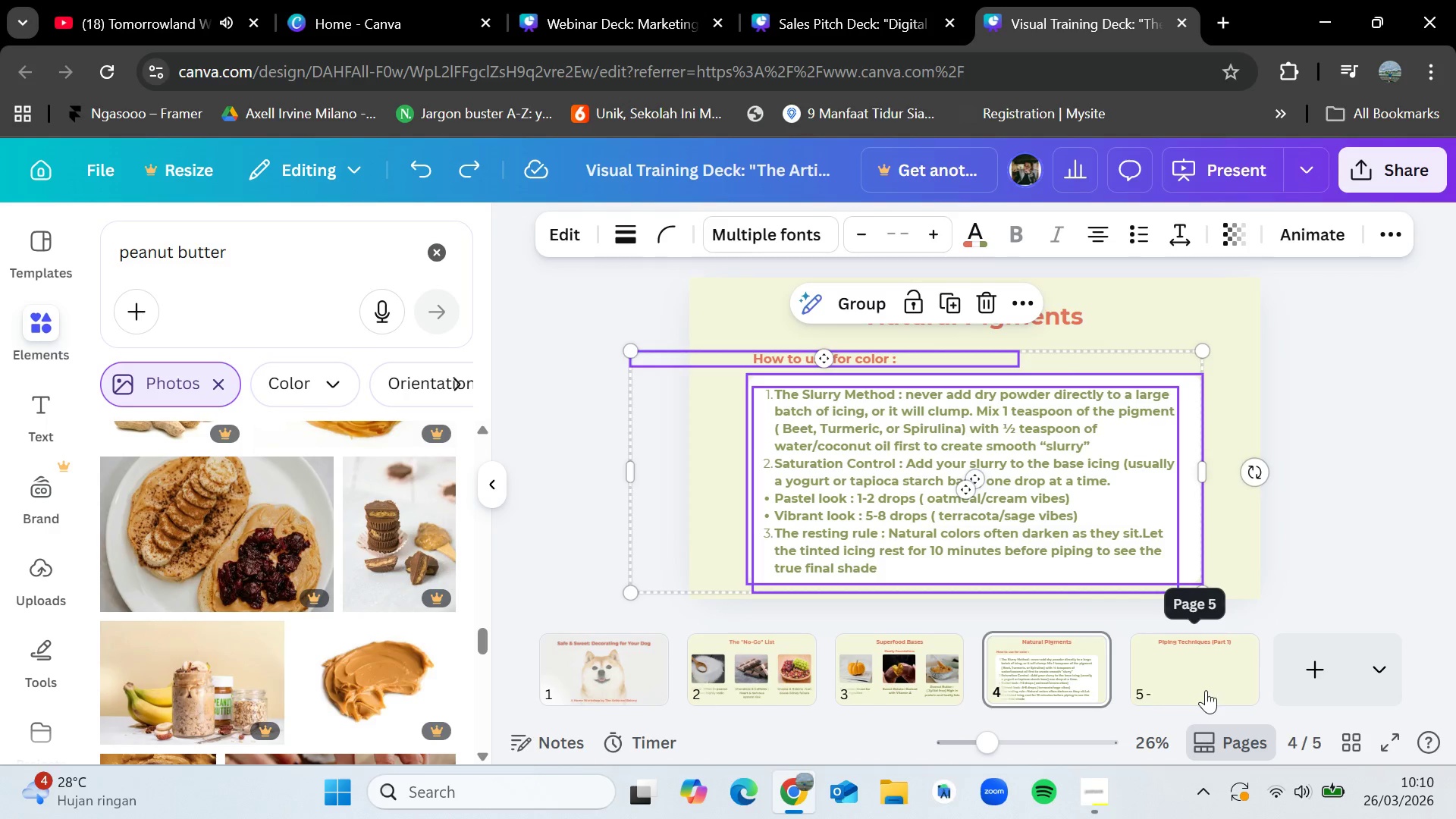 
left_click([1206, 690])
 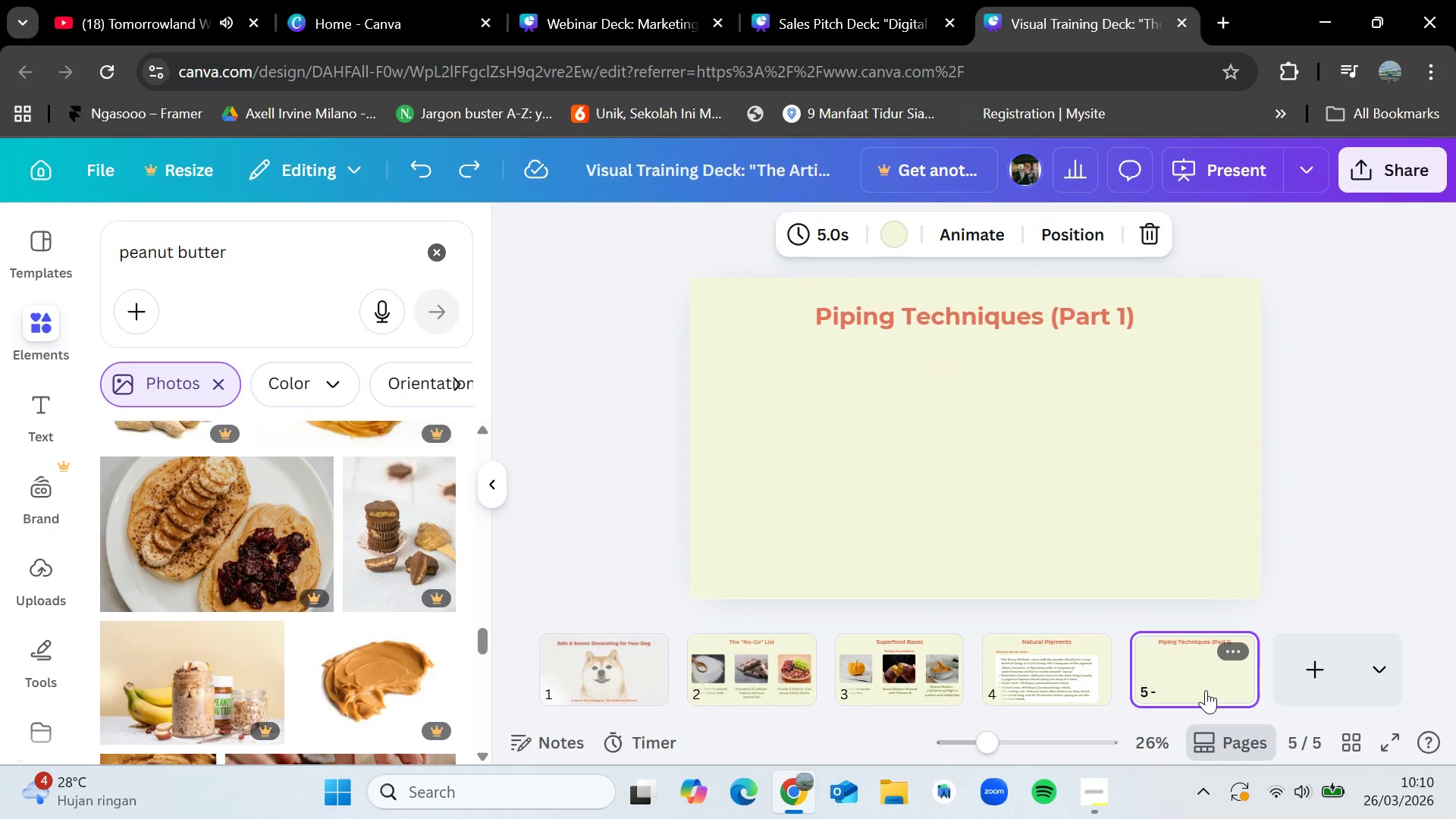 
key(Control+V)
 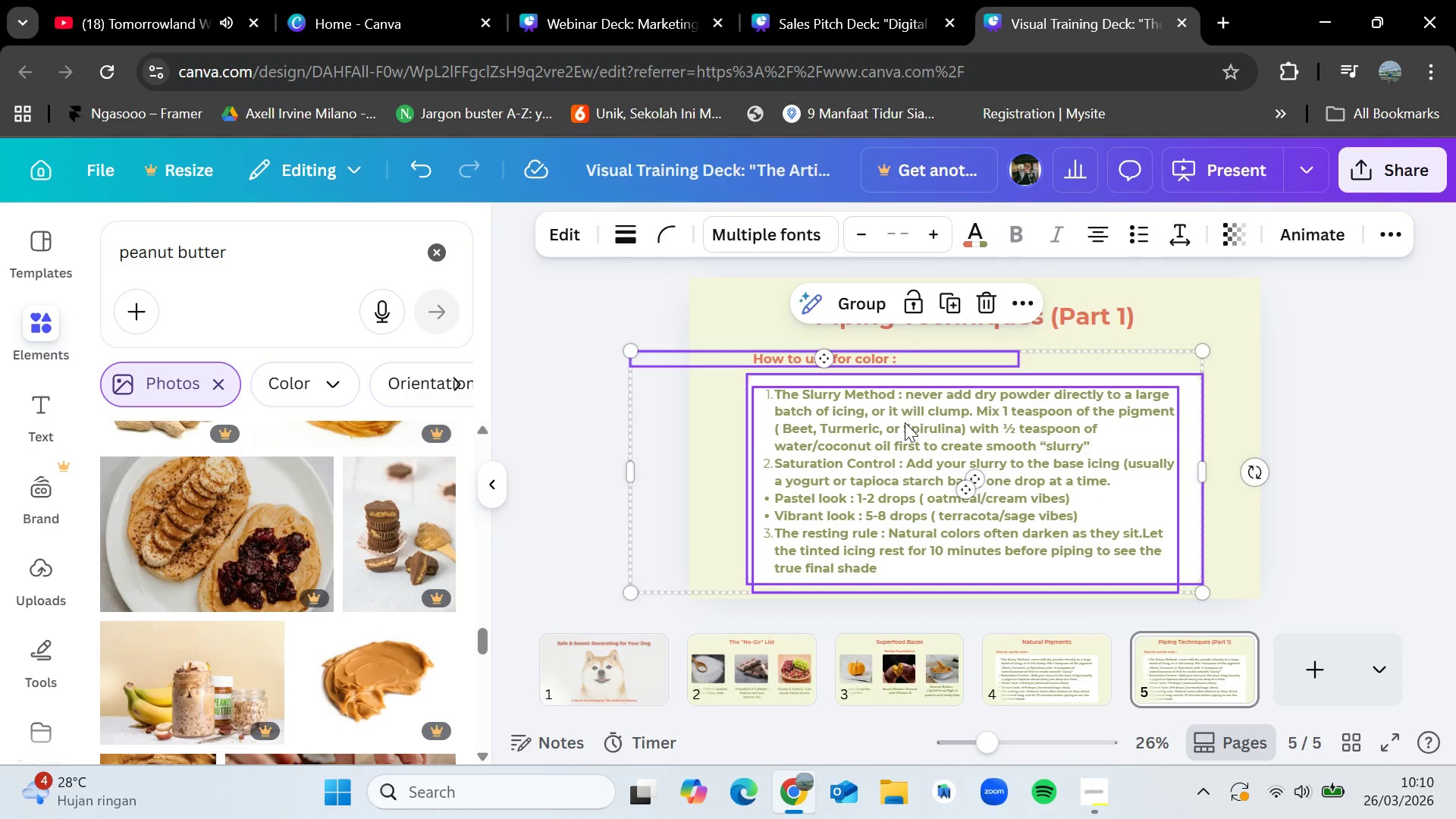 
left_click([1363, 335])
 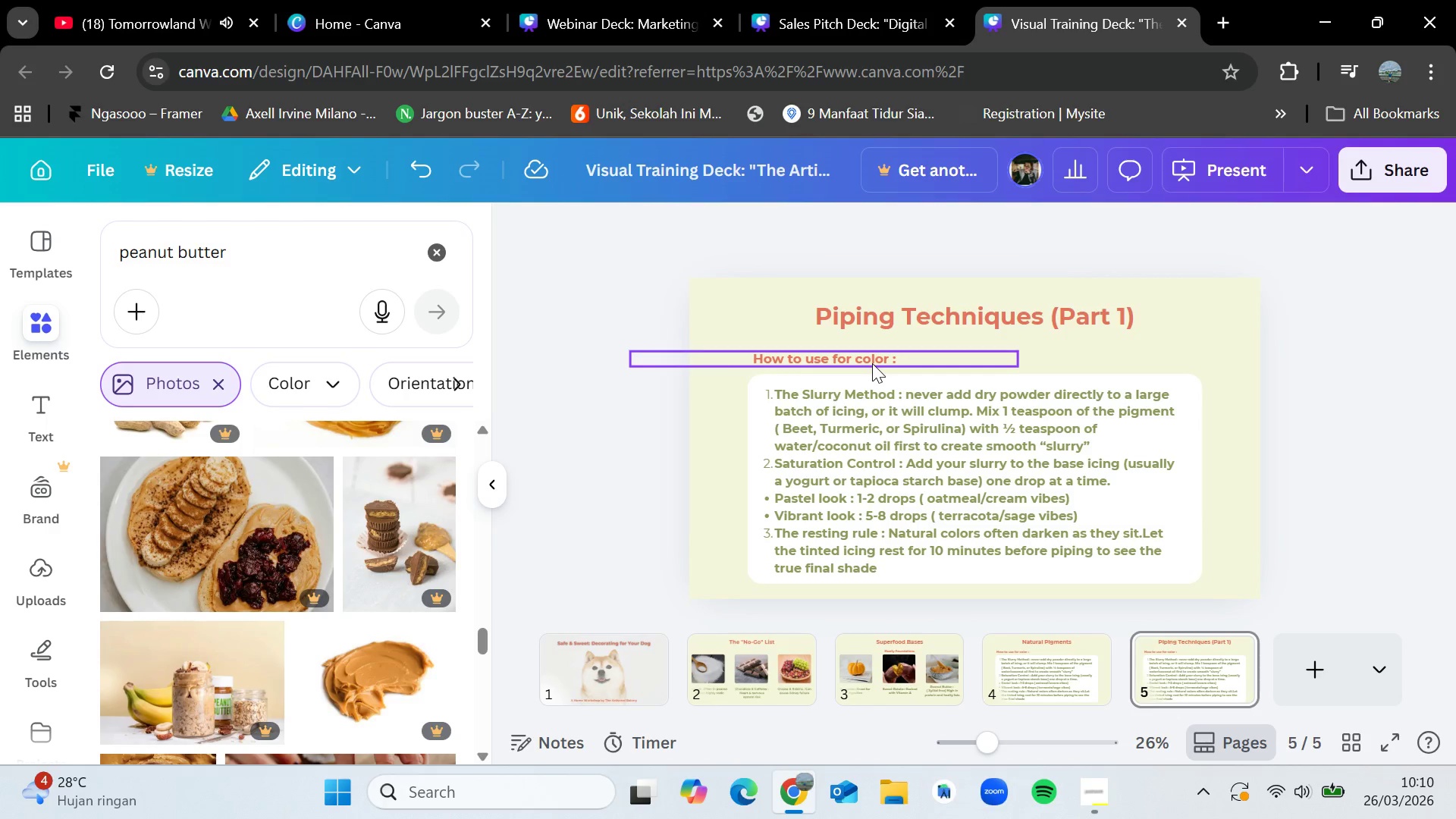 
double_click([872, 363])
 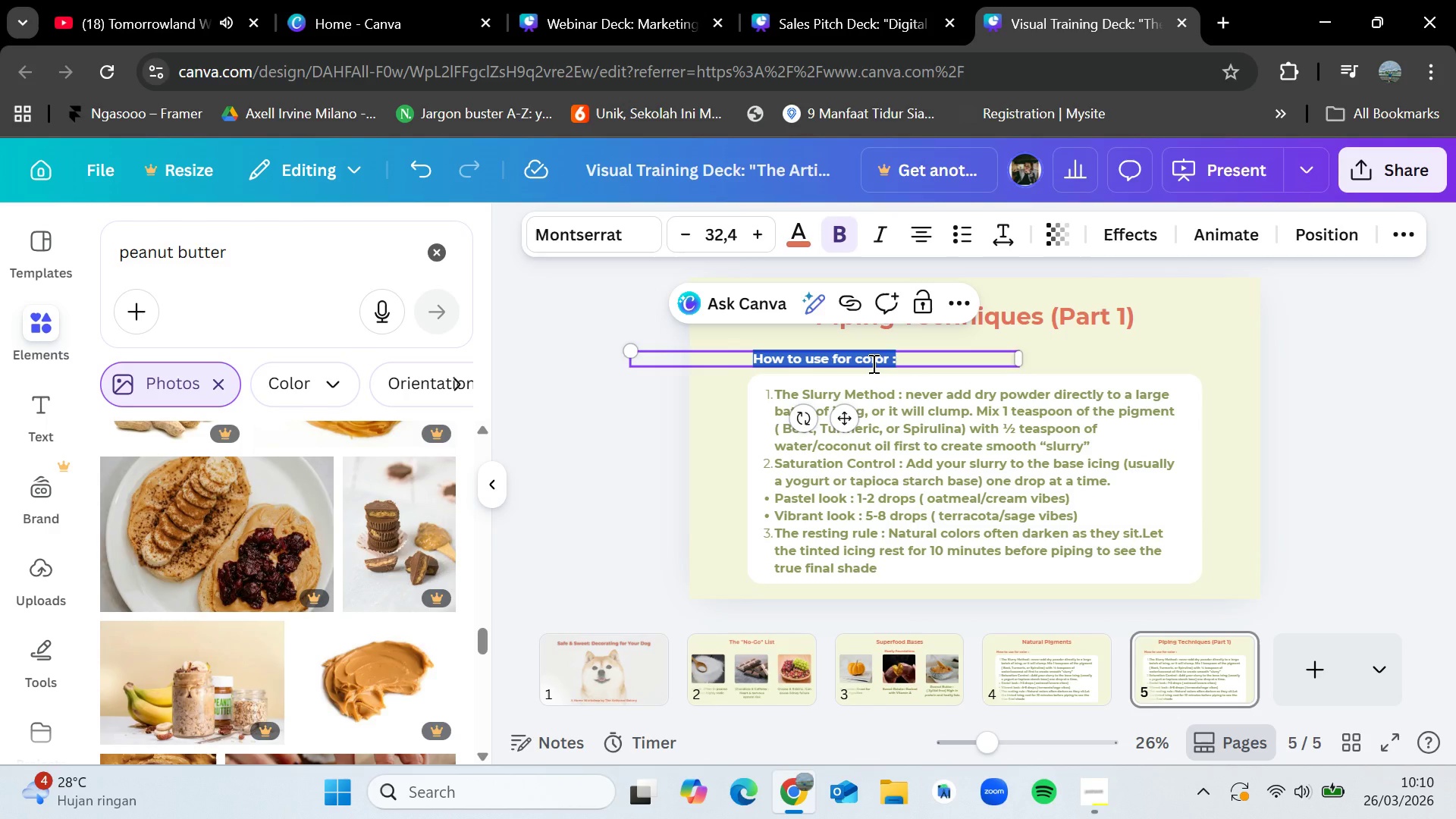 
key(Backspace)
type(Getting Started : The Flood & Dot)
 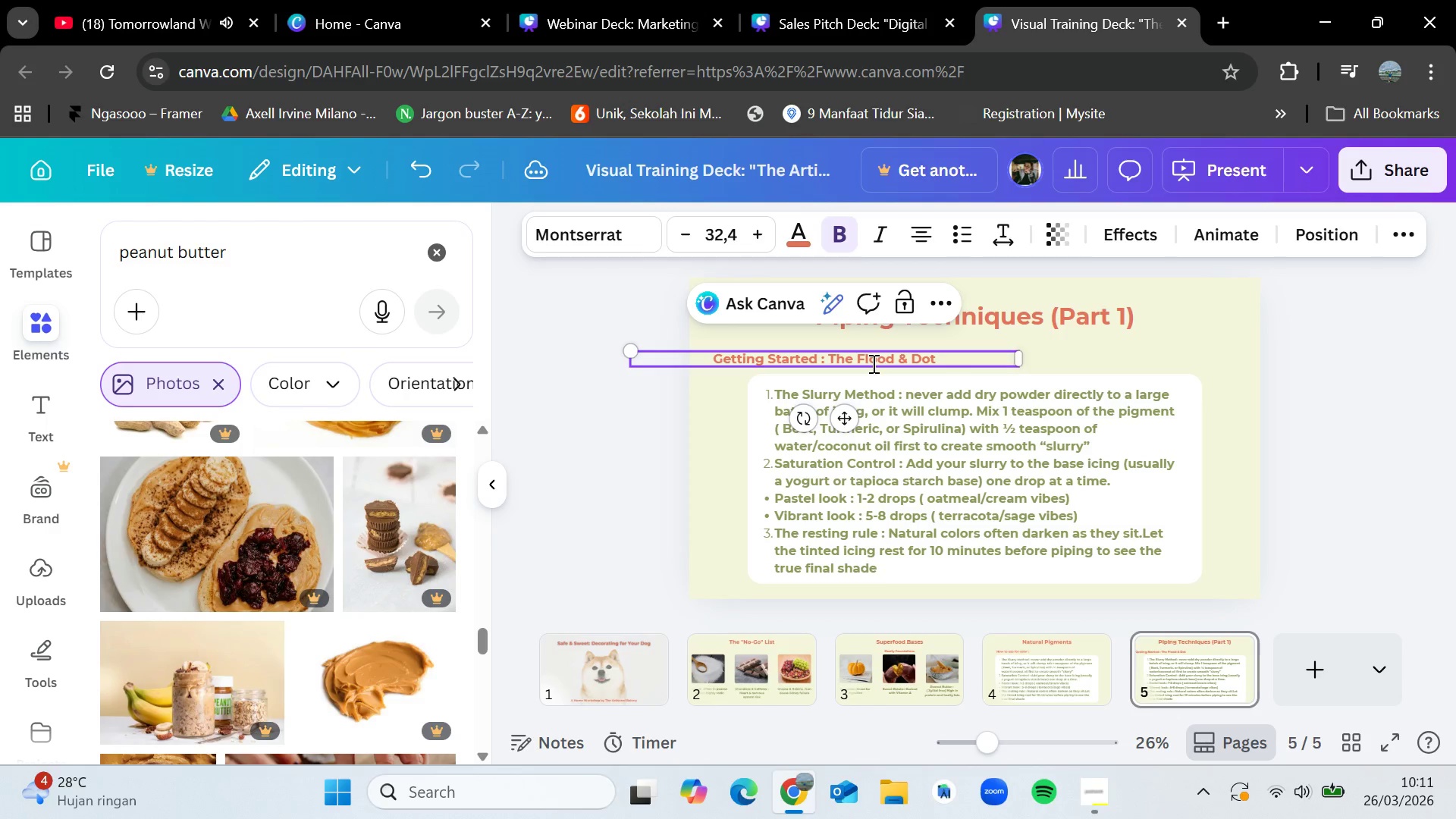 
left_click([1355, 372])
 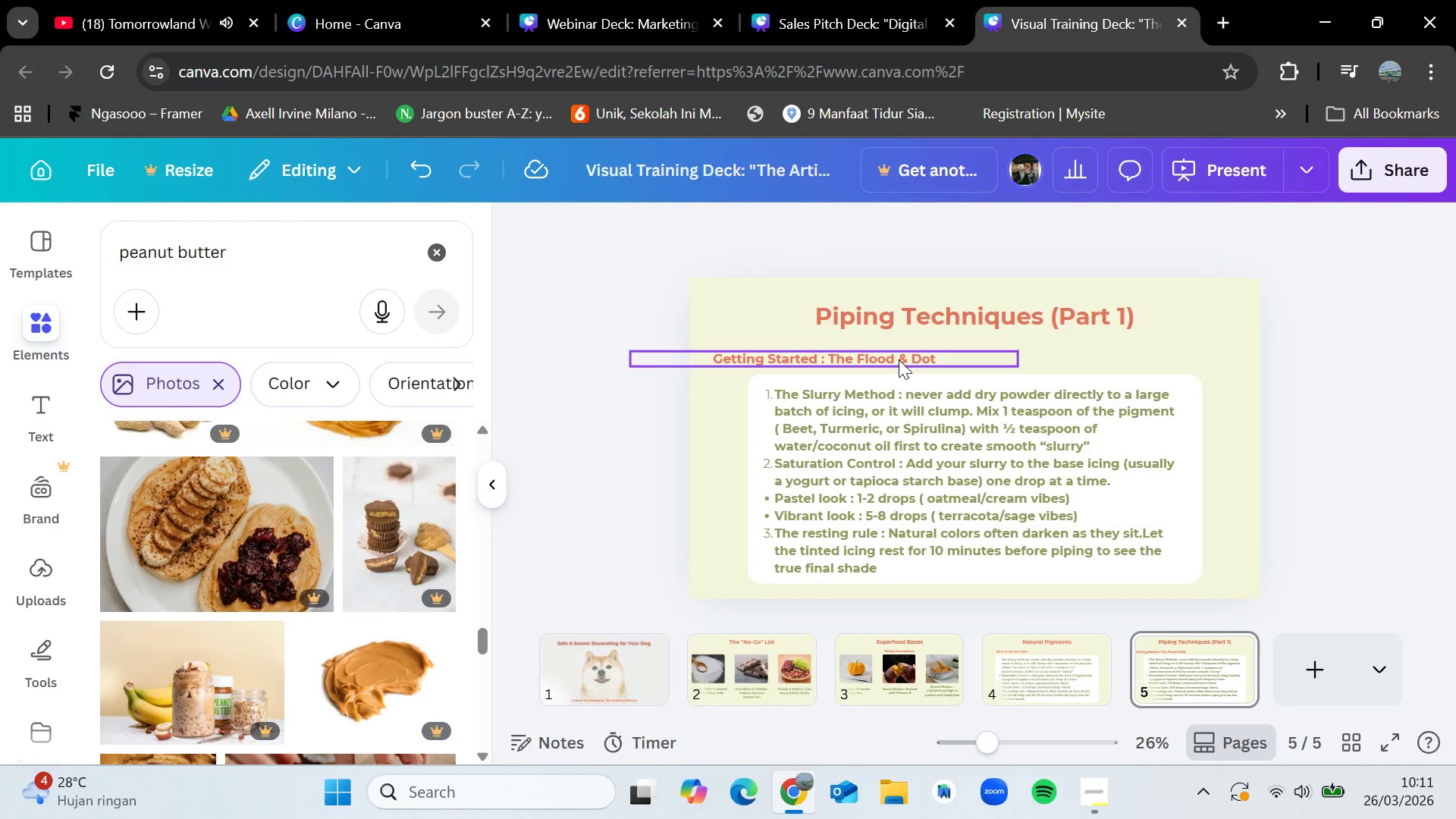 
left_click_drag(start_coordinate=[896, 357], to_coordinate=[941, 360])
 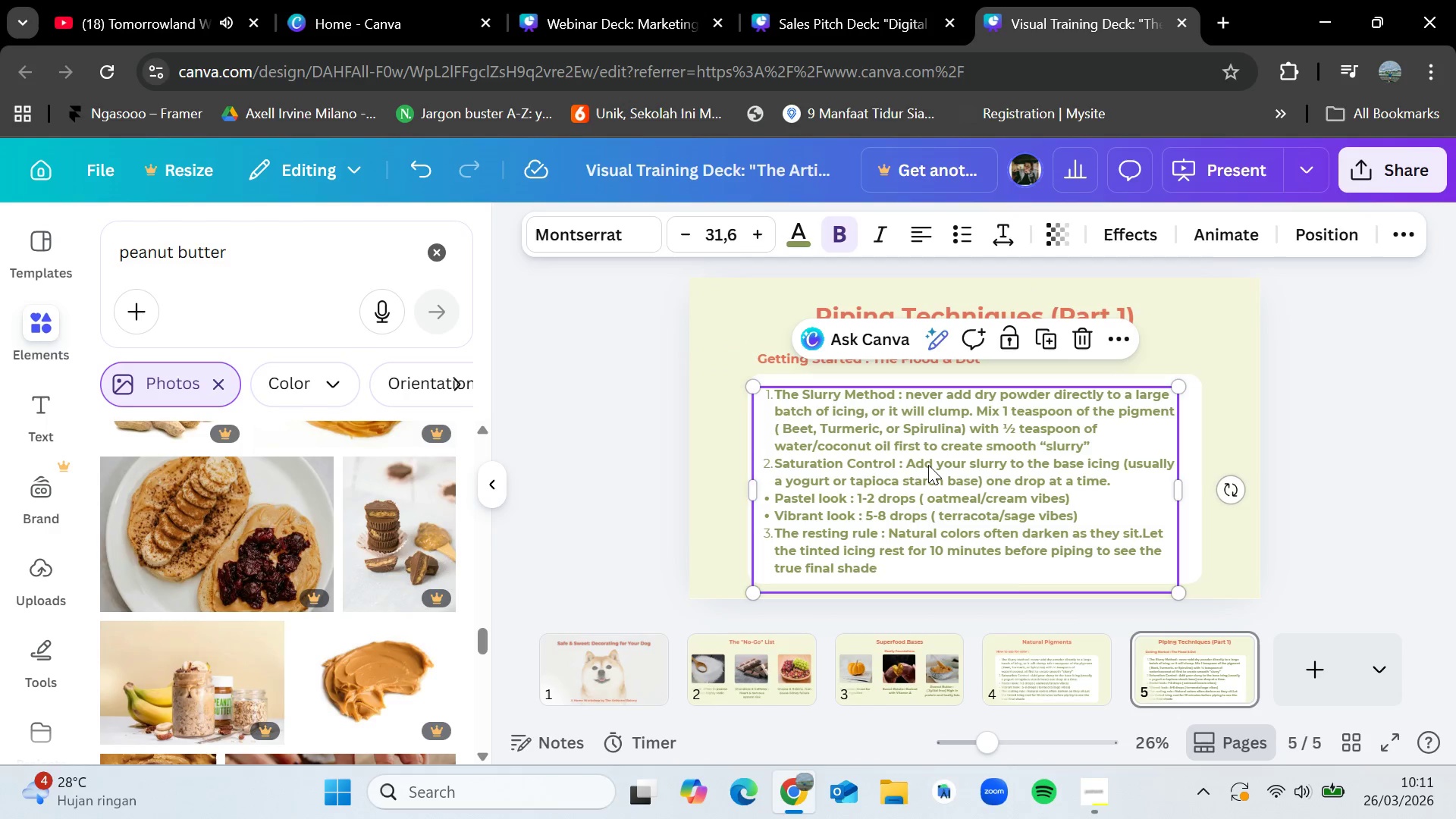 
double_click([928, 465])
 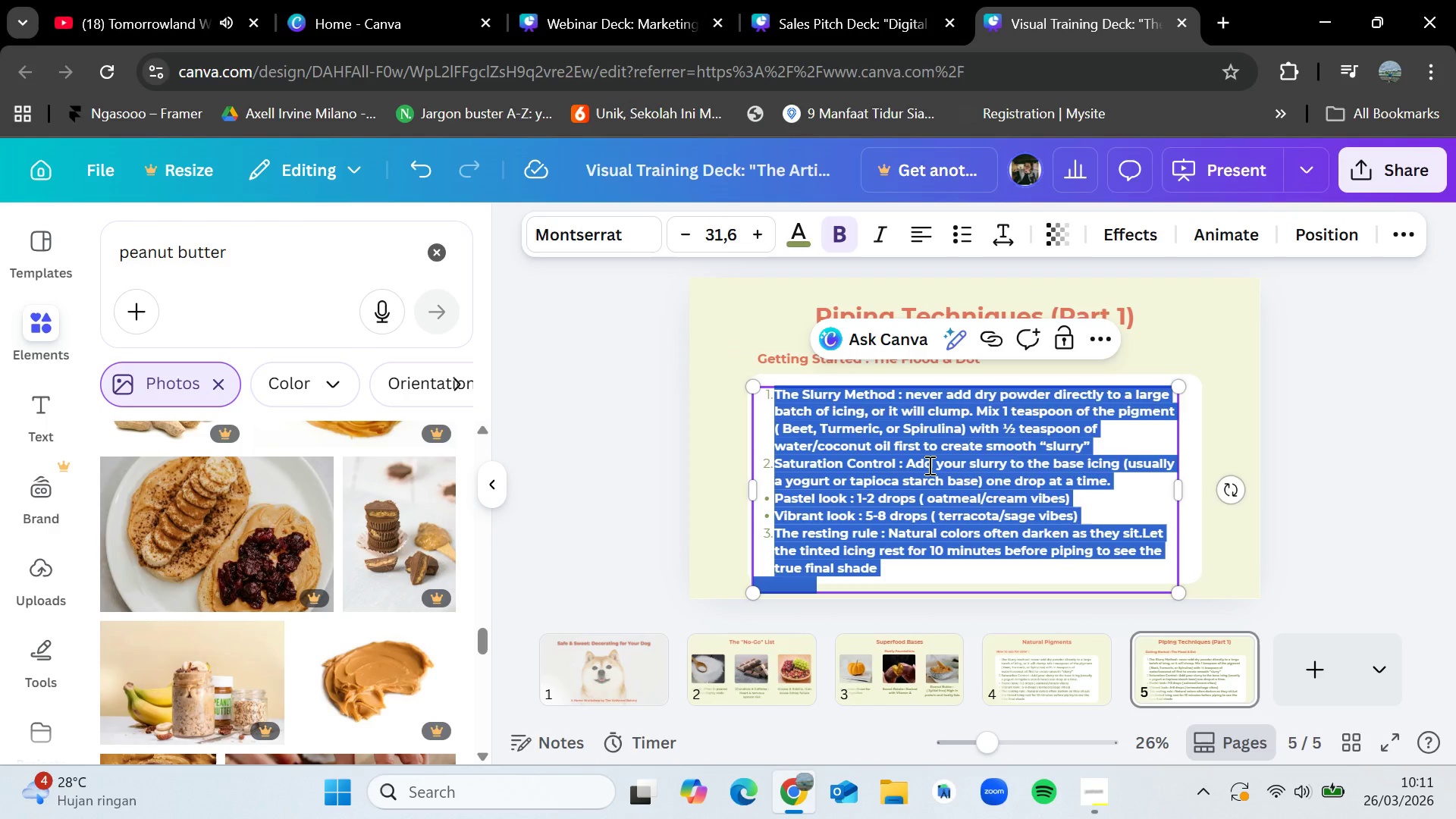 
key(Backspace)
key(Backspace)
type(your)
key(Backspace)
key(Backspace)
key(Backspace)
key(Backspace)
type(Your icing shoufl)
key(Backspace)
key(Backspace)
type(ld be like thick honey.)
 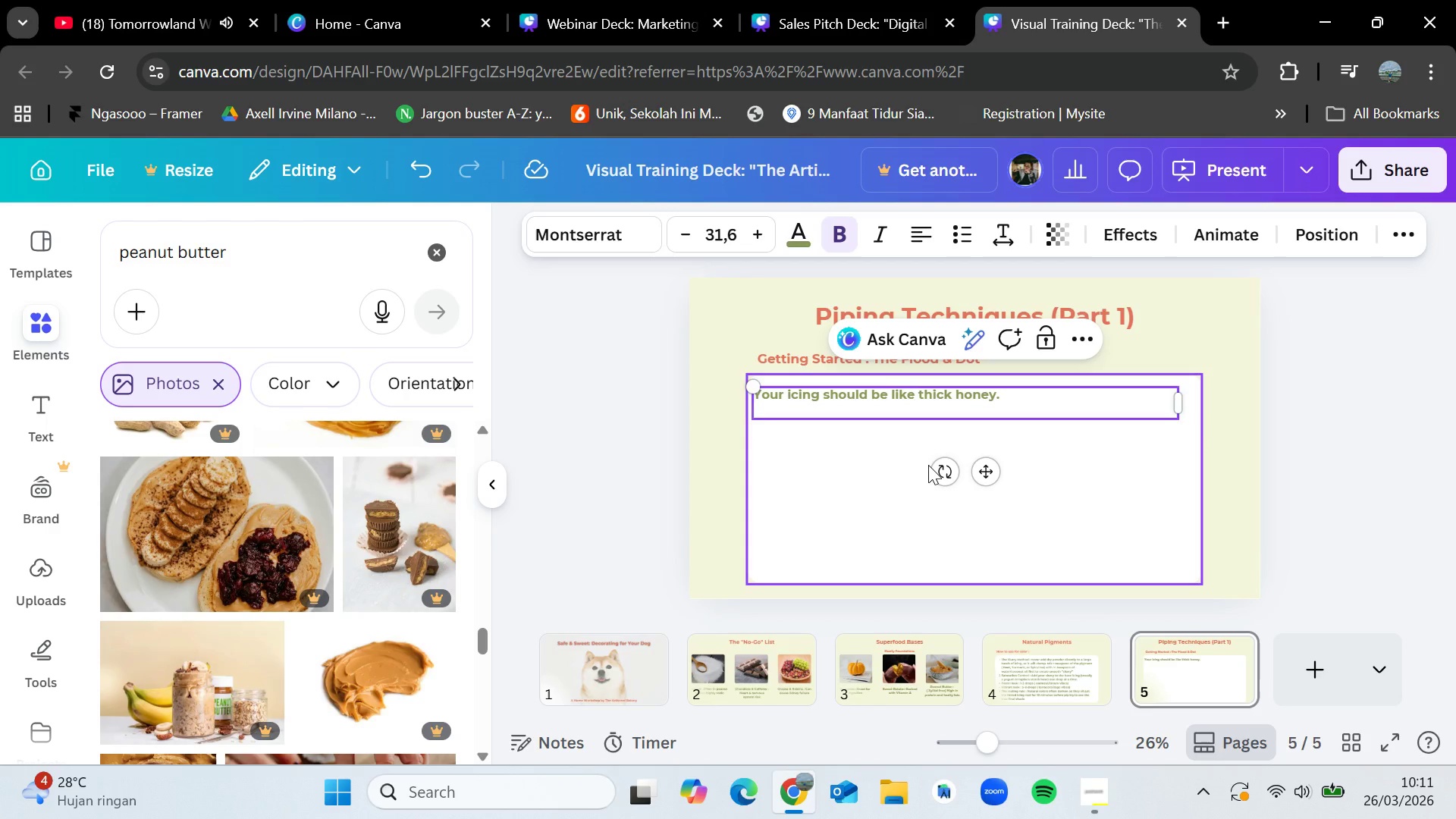 
 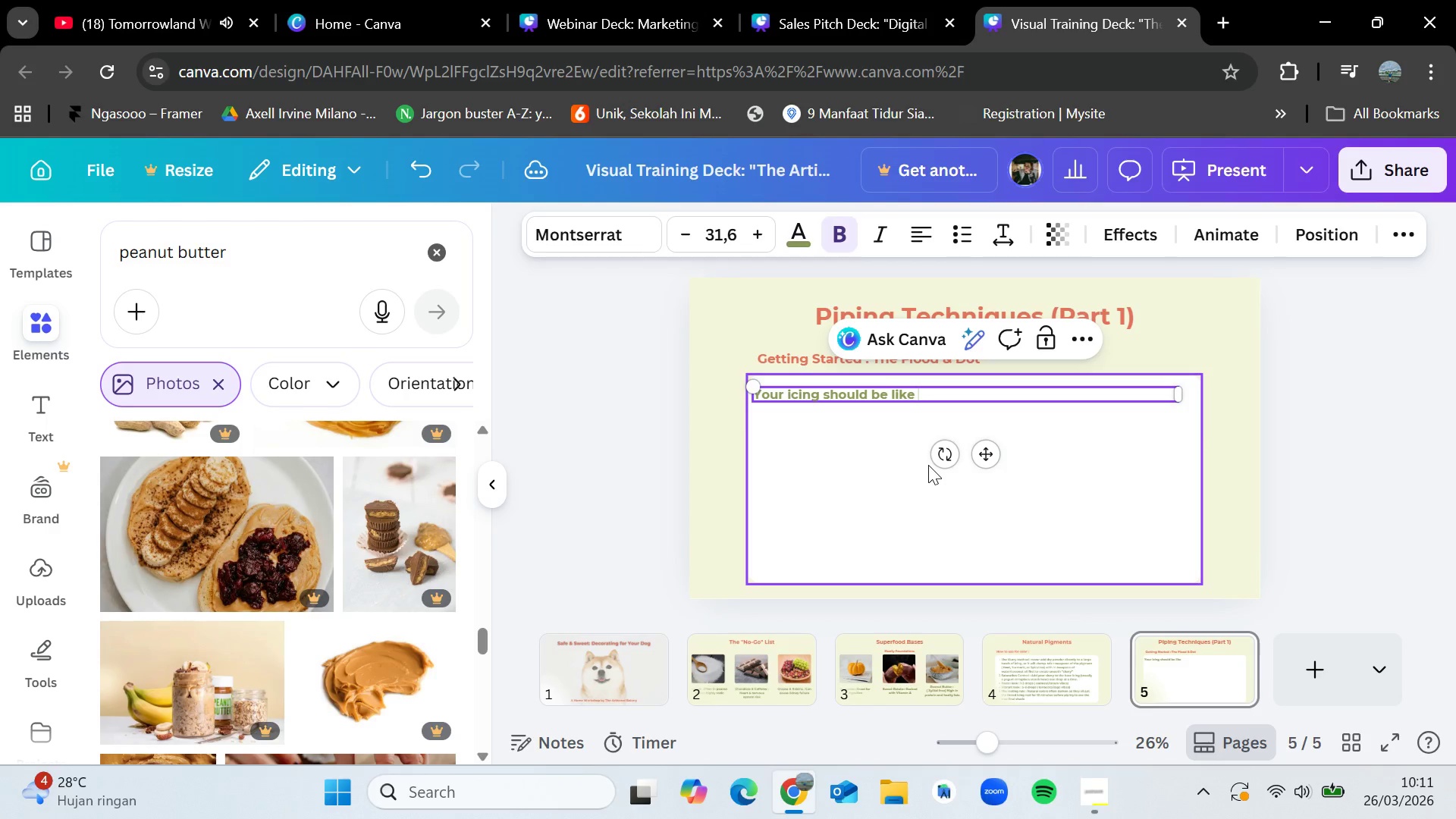 
key(Enter)
 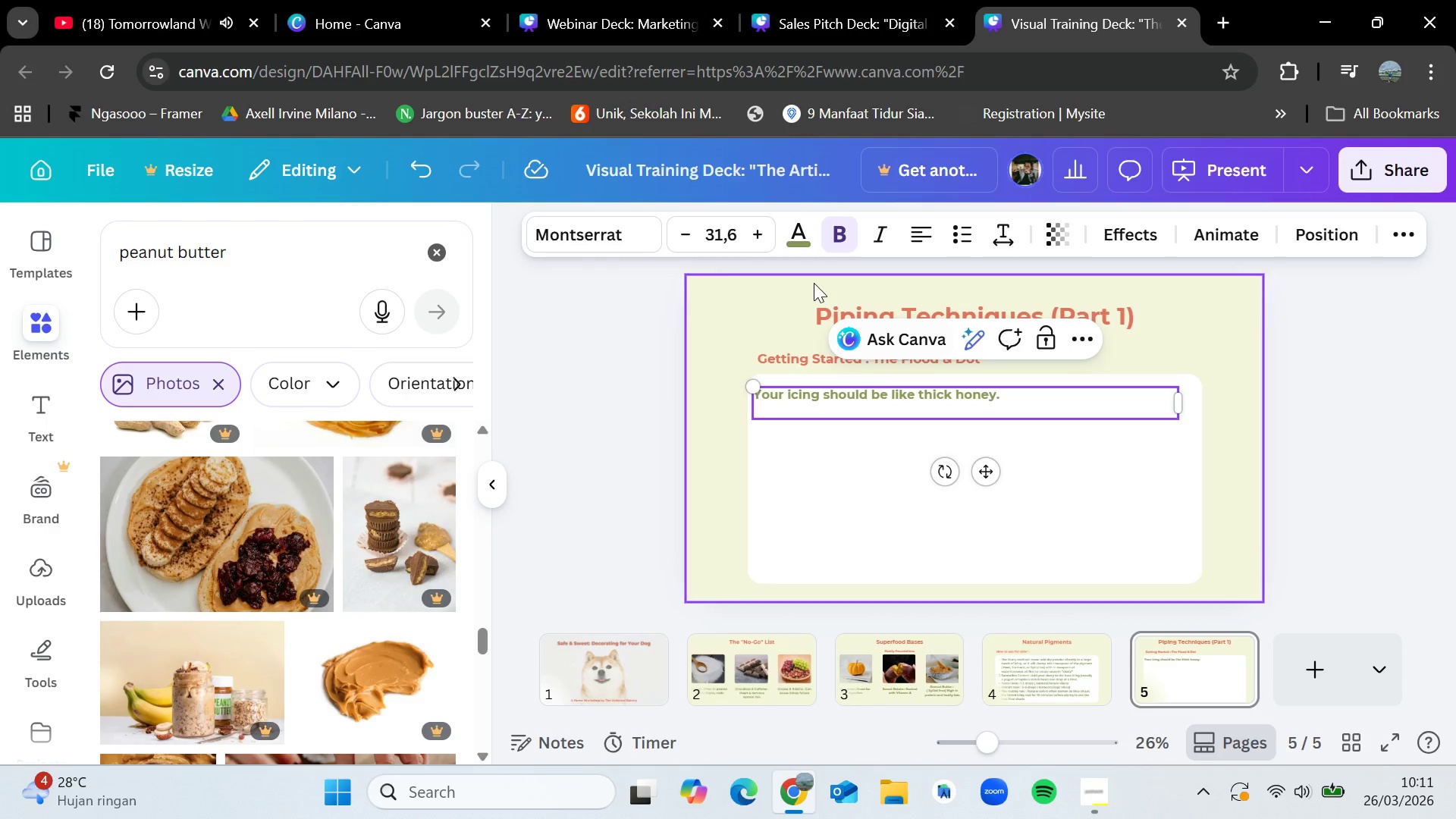 
left_click([968, 232])
 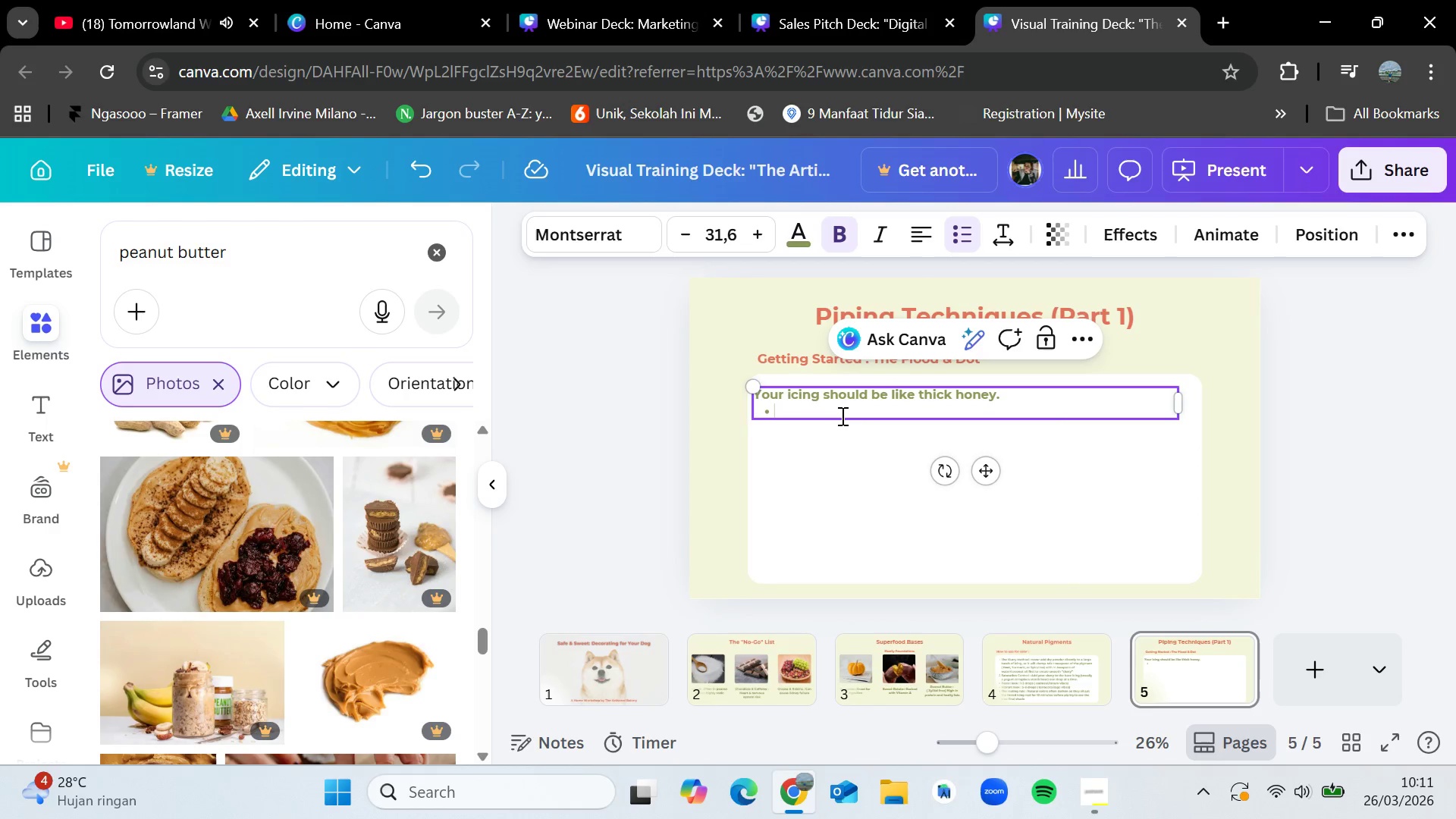 
type(The flood)
key(Backspace)
key(Backspace)
key(Backspace)
key(Backspace)
key(Backspace)
type(Flood : Creating a smooth base layer.)
 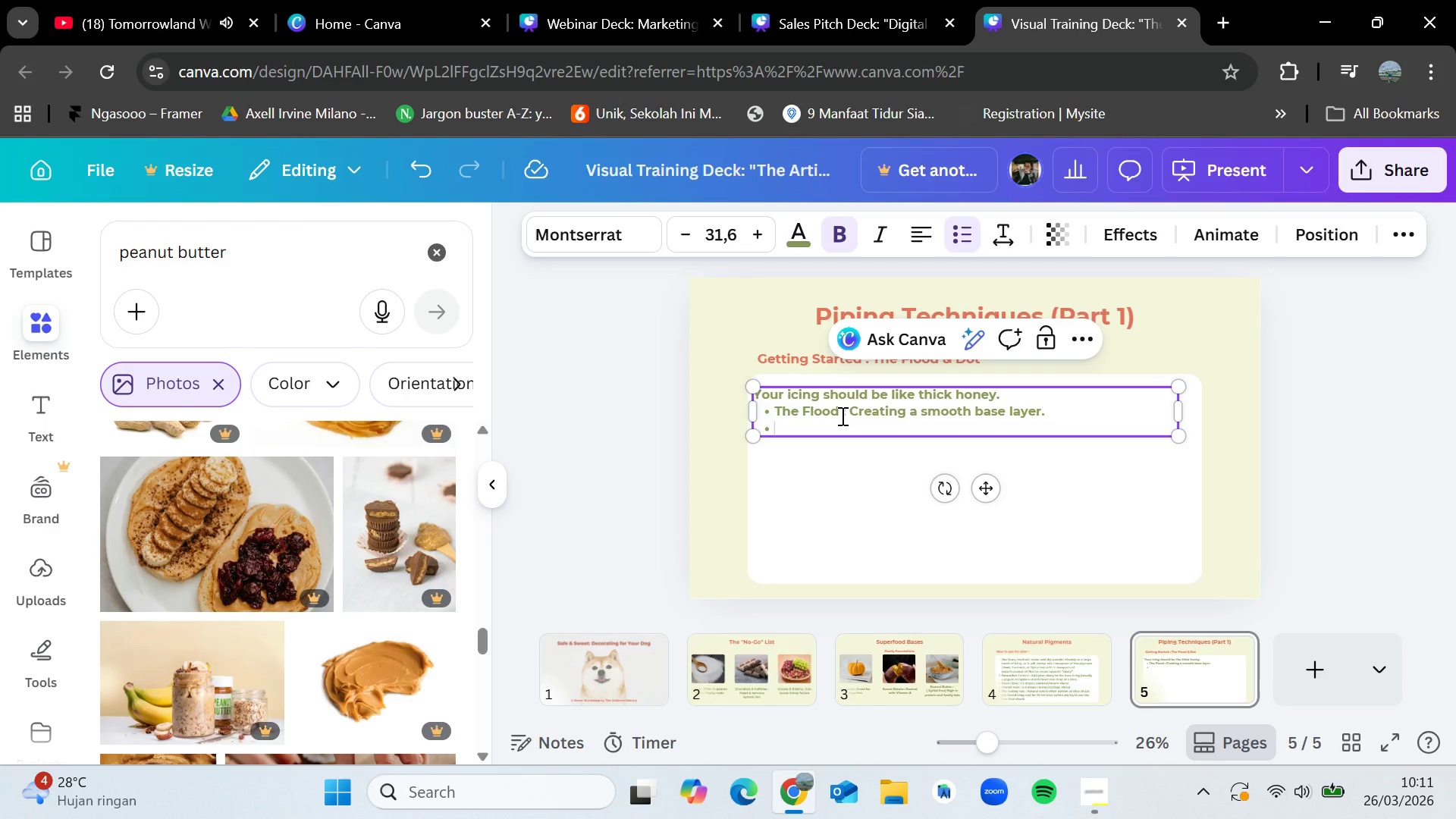 
 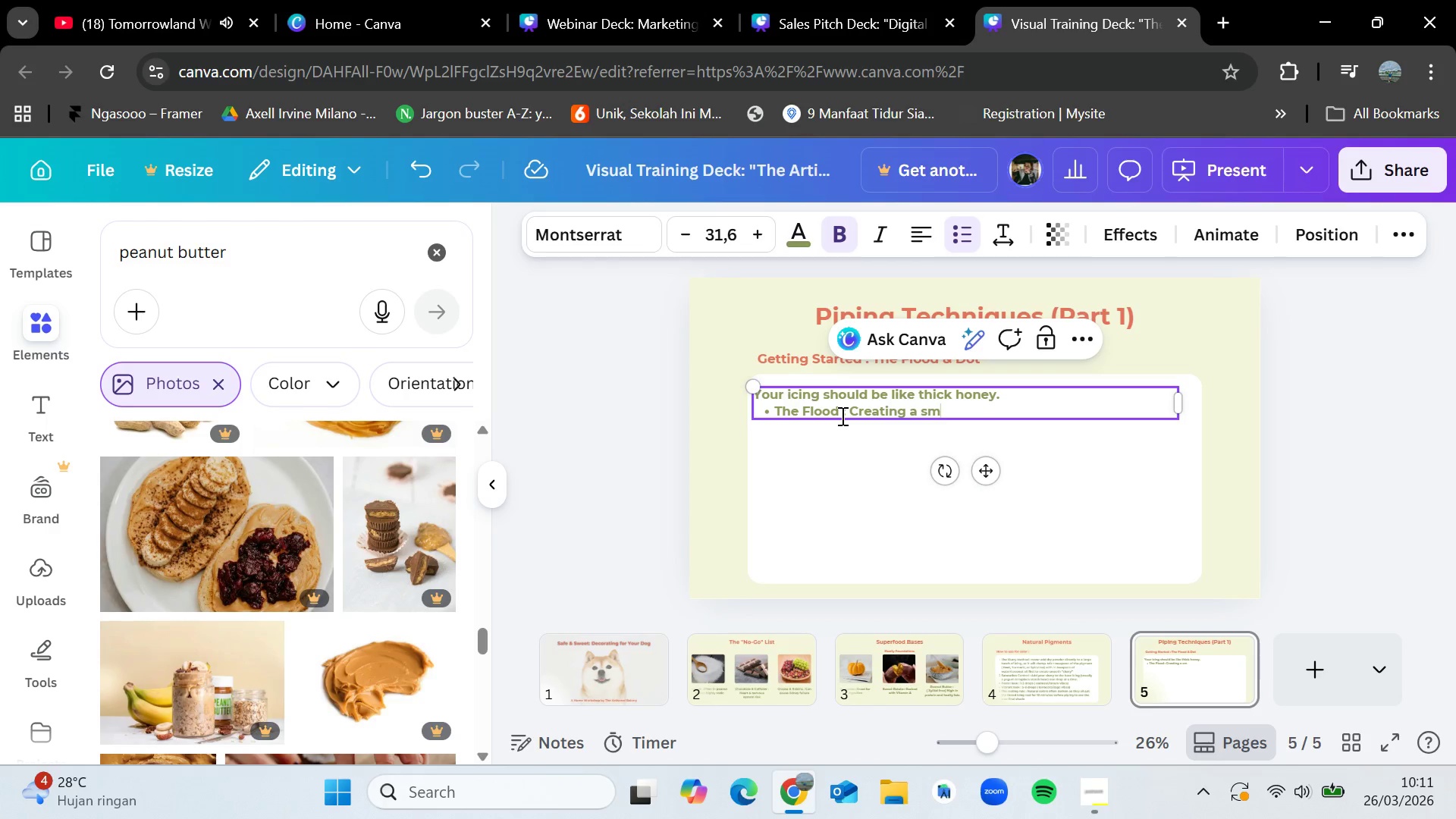 
key(Enter)
 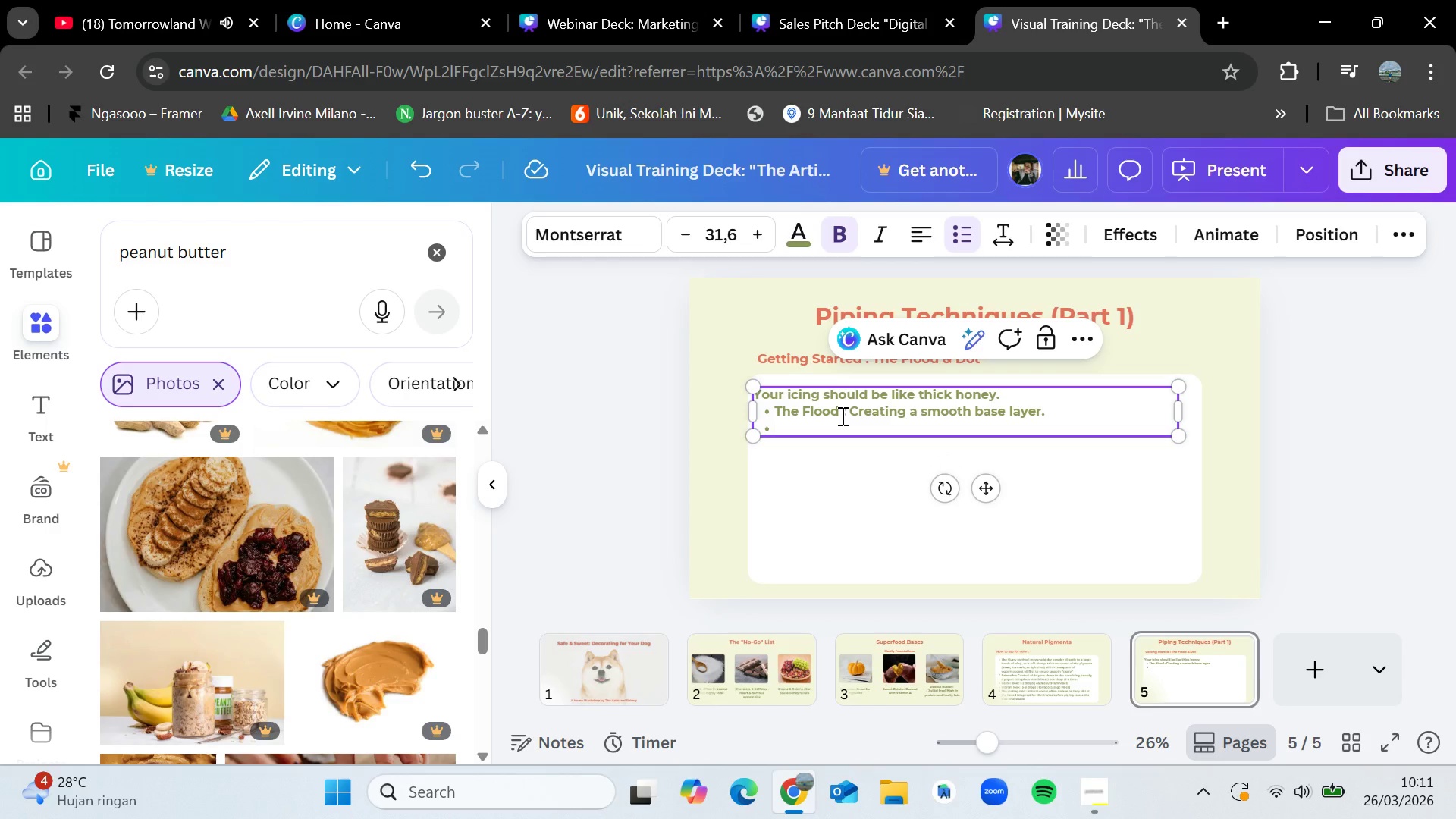 
type(The Dpt)
key(Backspace)
key(Backspace)
type(ot : Simple accents for texture)
 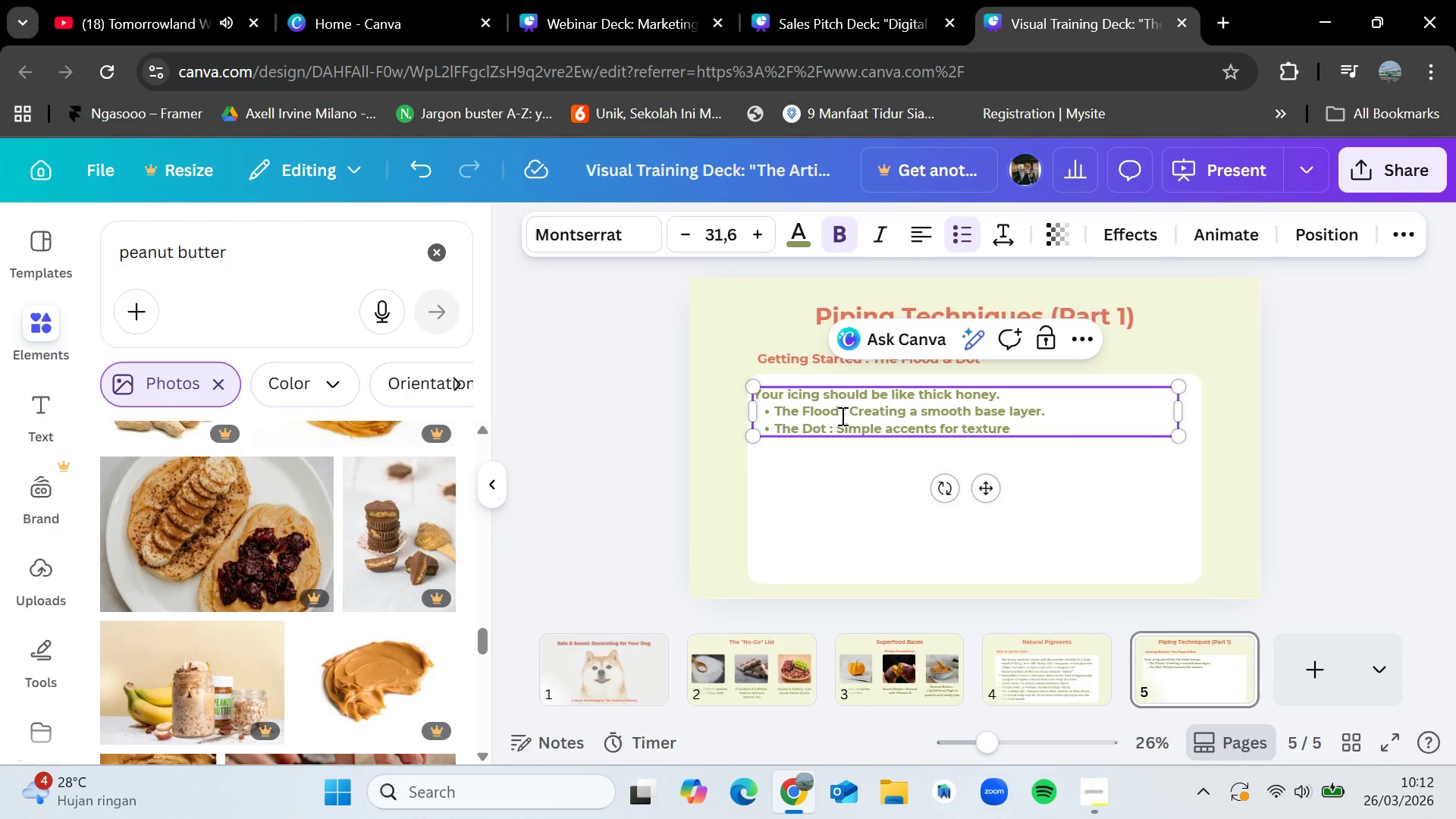 
left_click([1064, 516])
 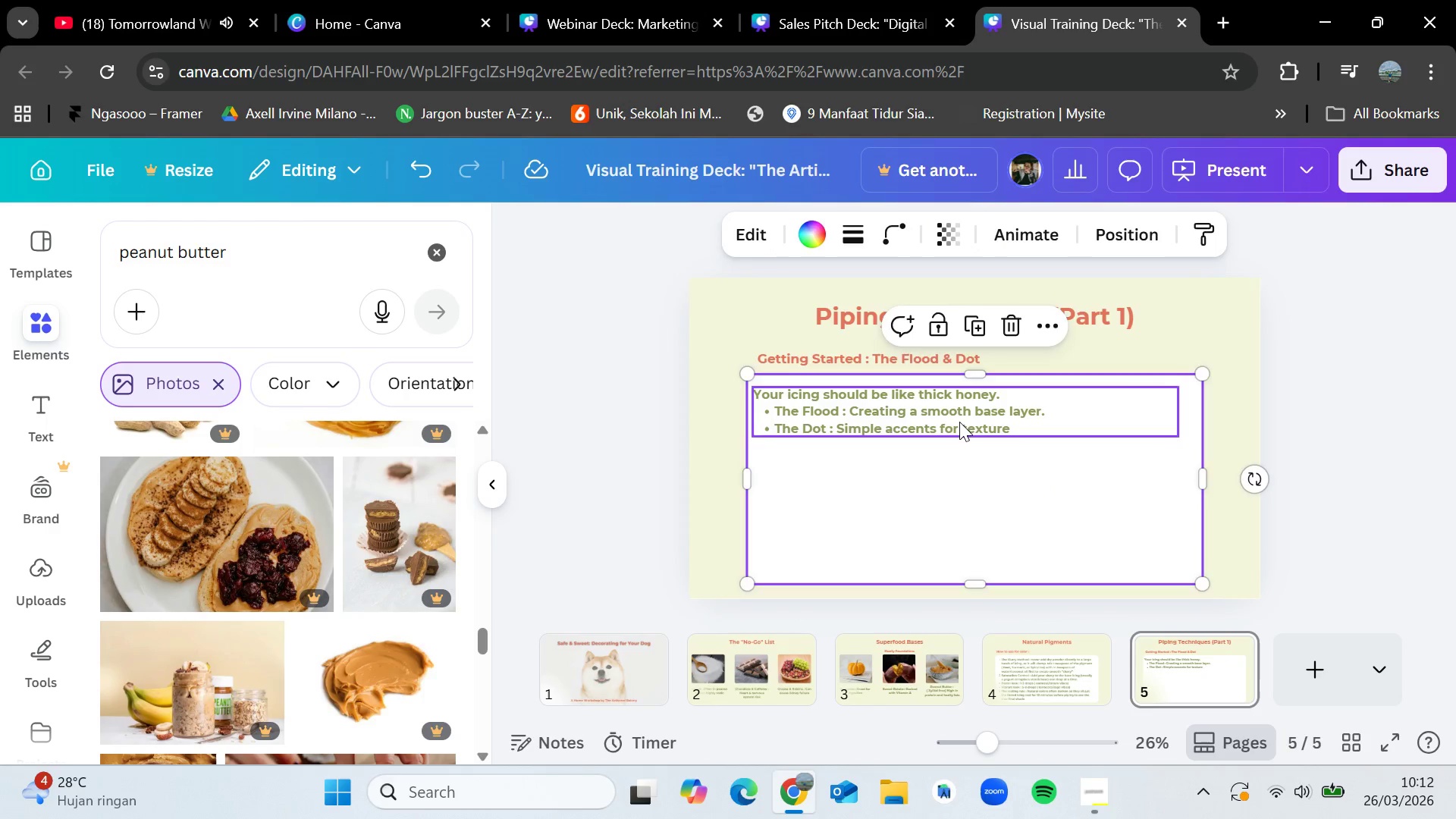 
left_click([959, 422])
 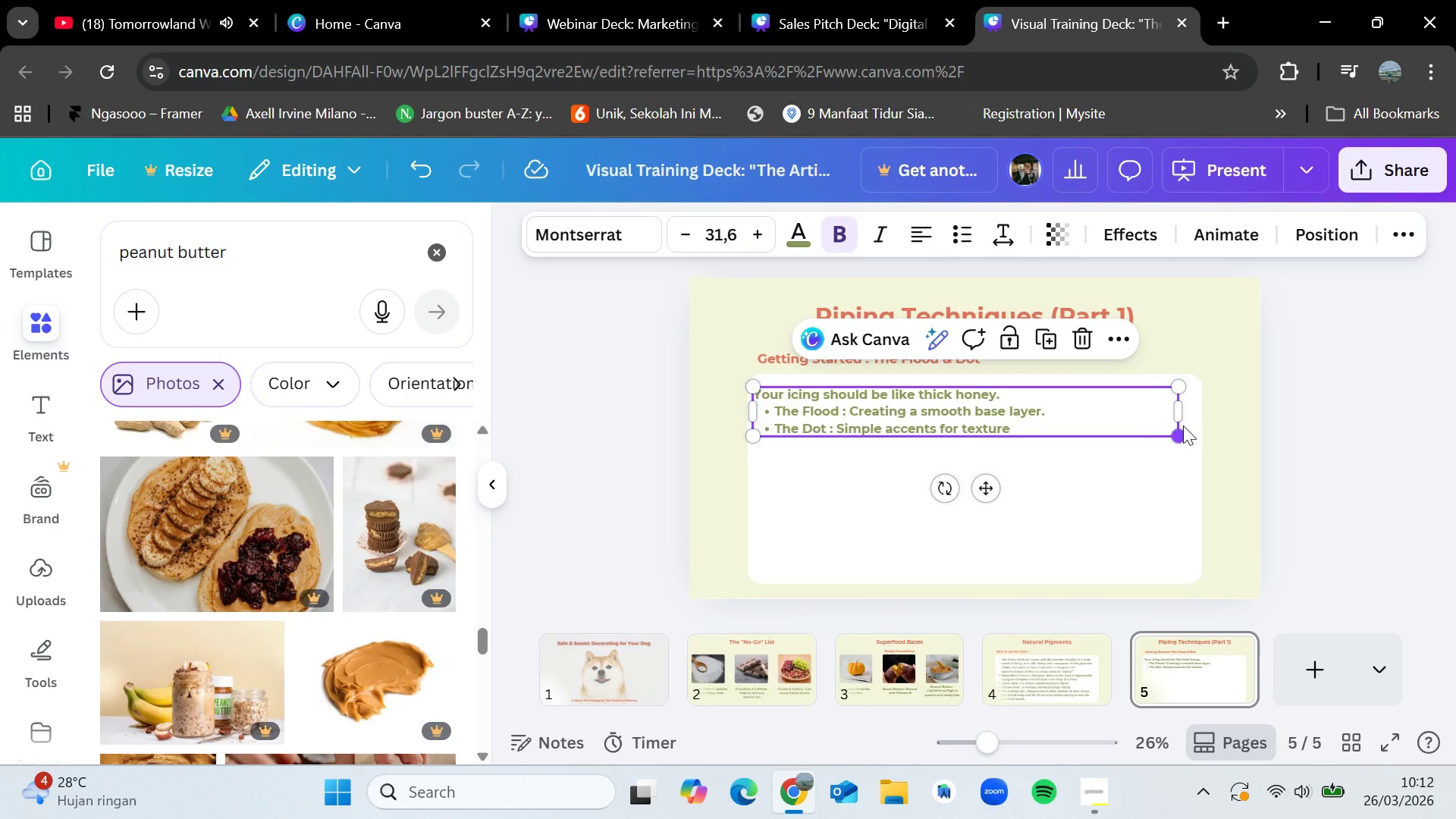 
left_click_drag(start_coordinate=[1178, 440], to_coordinate=[1245, 623])
 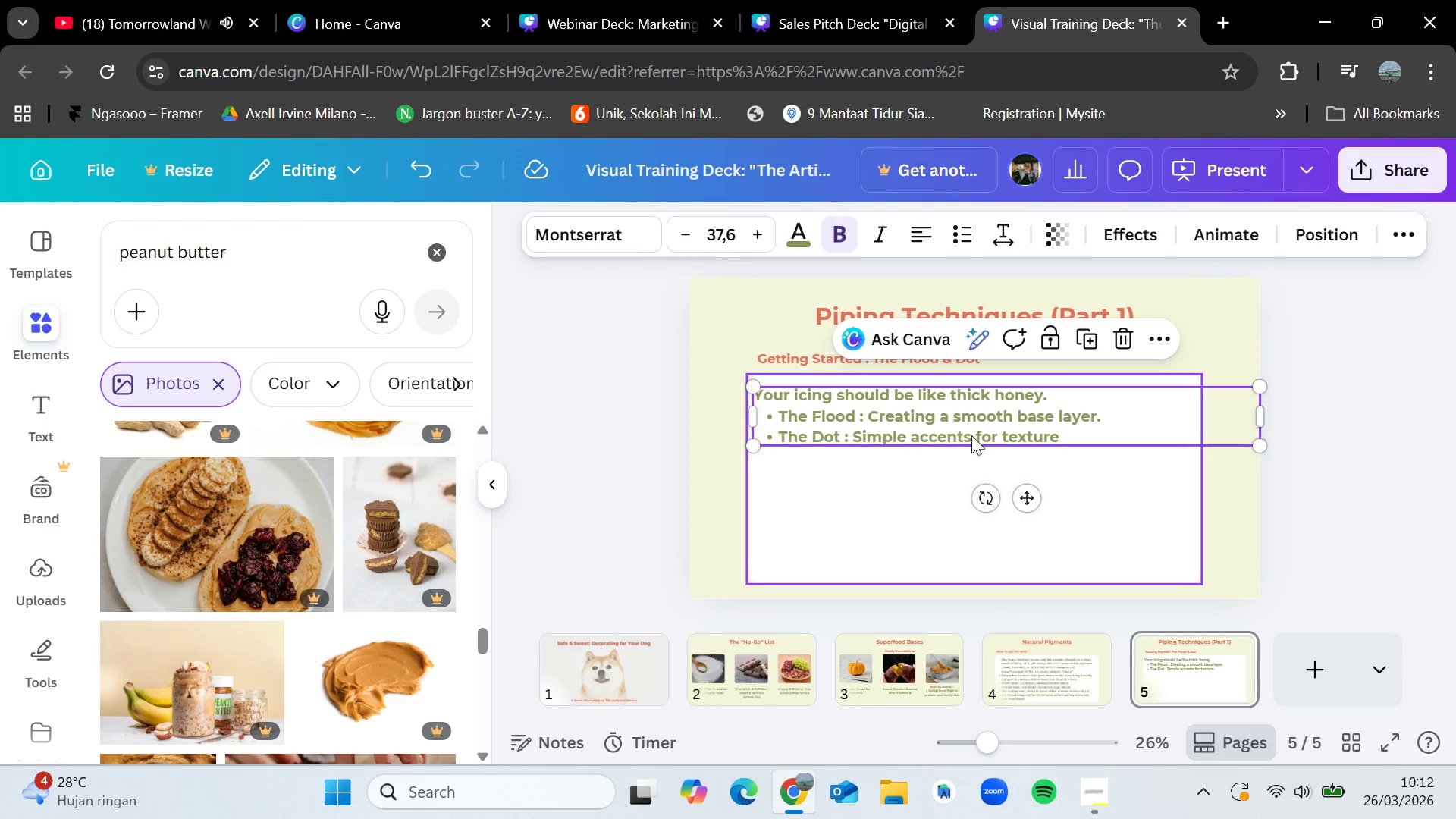 
left_click_drag(start_coordinate=[971, 428], to_coordinate=[988, 471])
 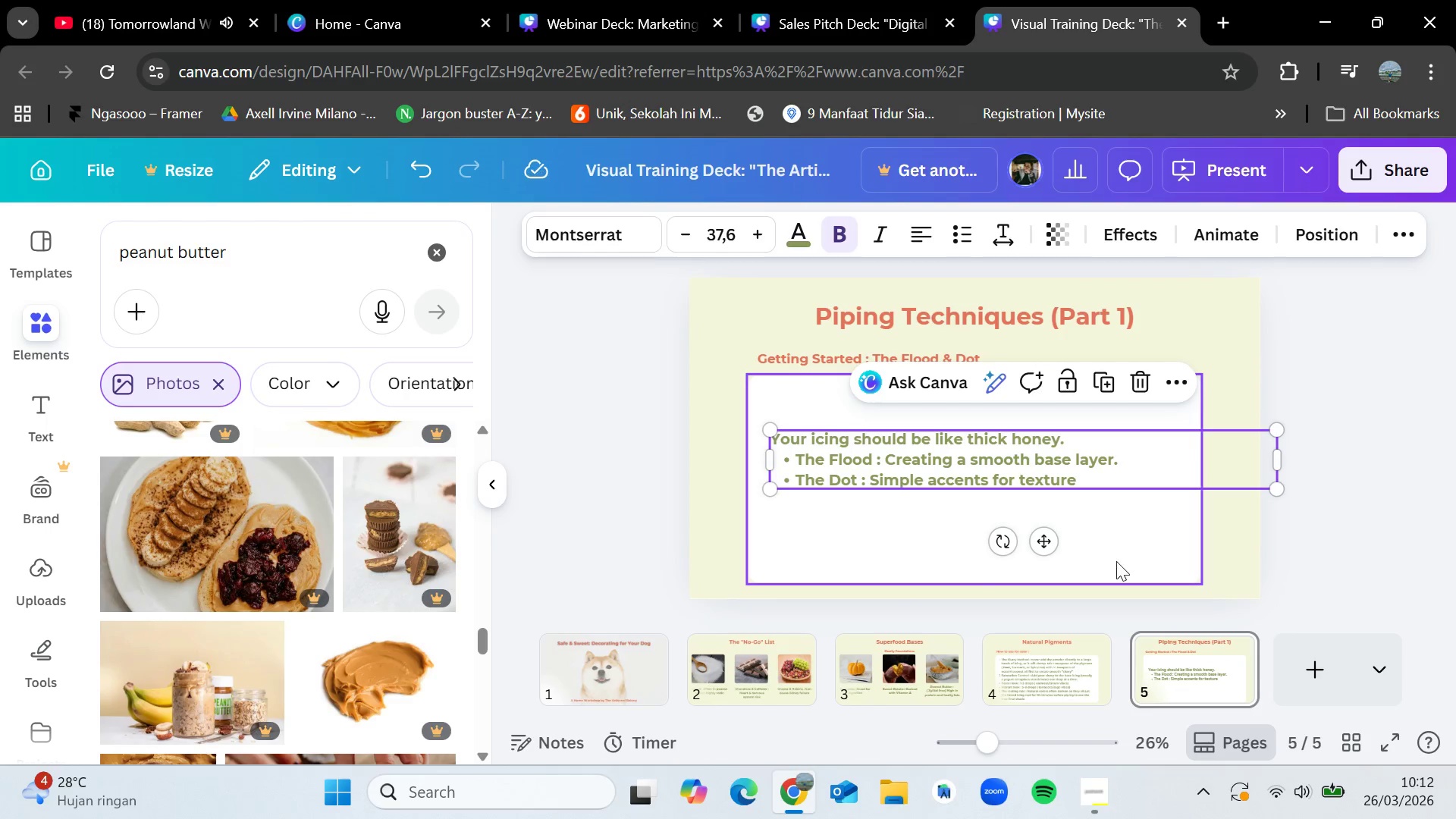 
left_click([1116, 561])
 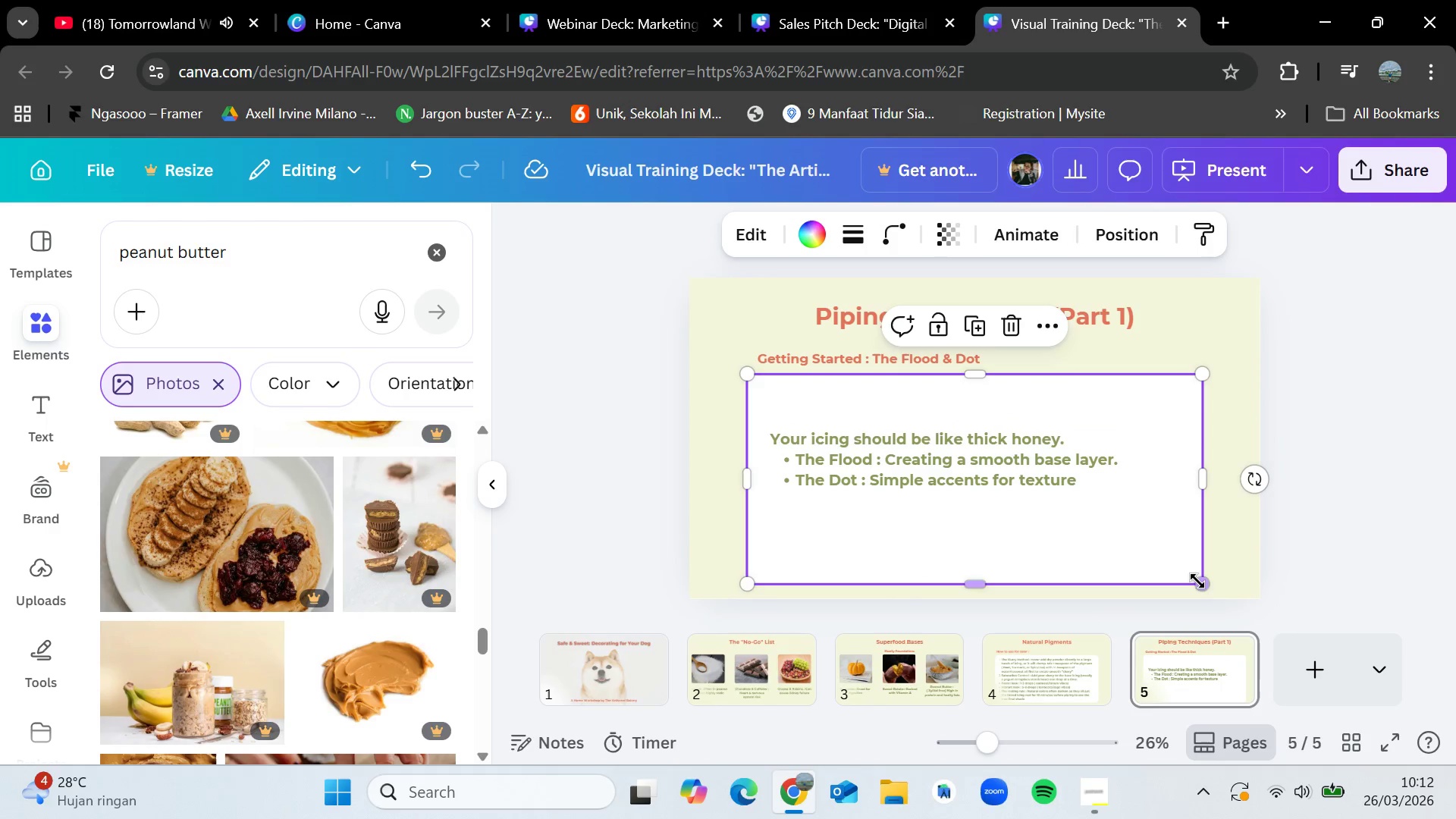 
left_click_drag(start_coordinate=[1199, 583], to_coordinate=[1138, 557])
 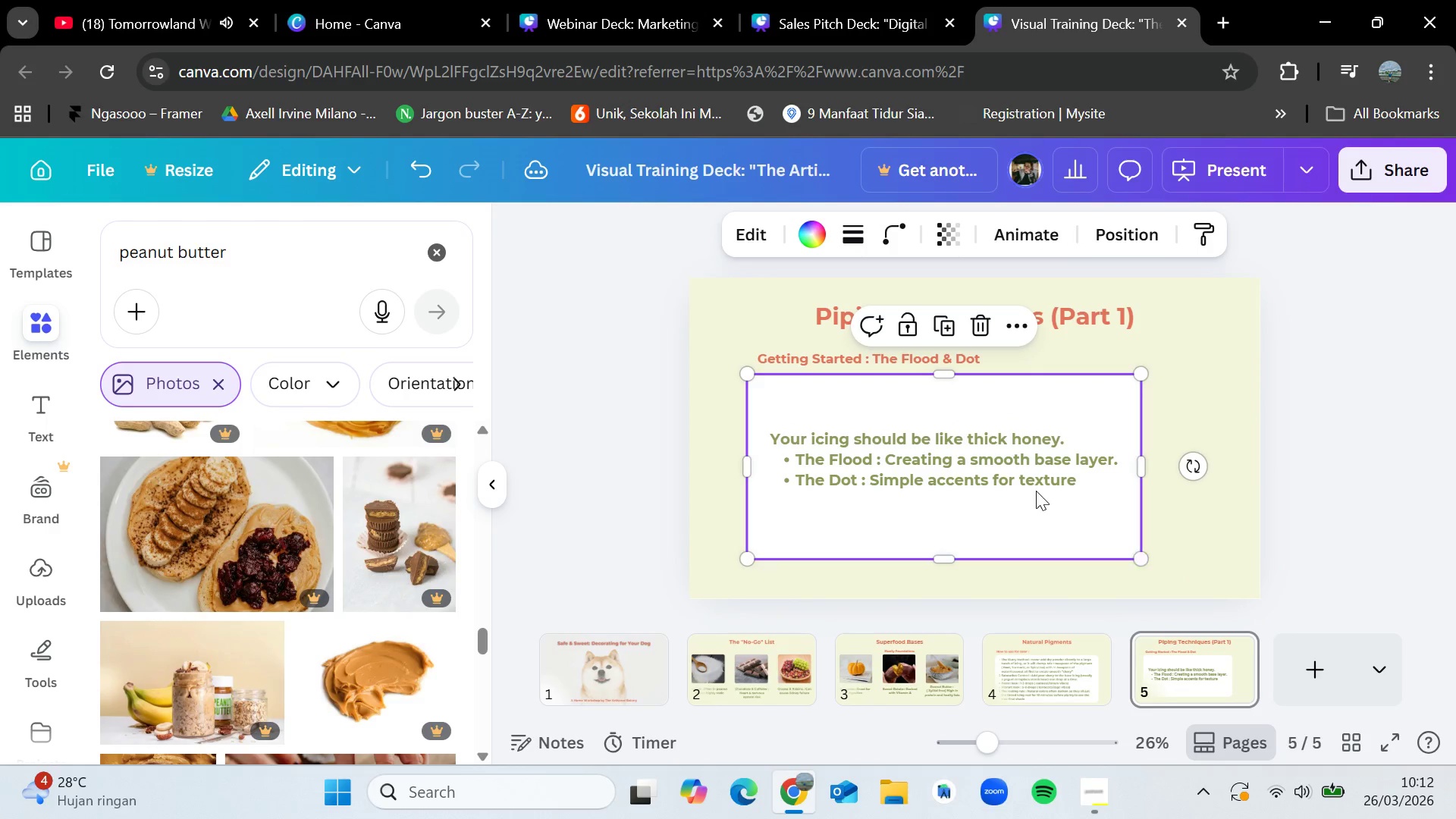 
left_click([1034, 488])
 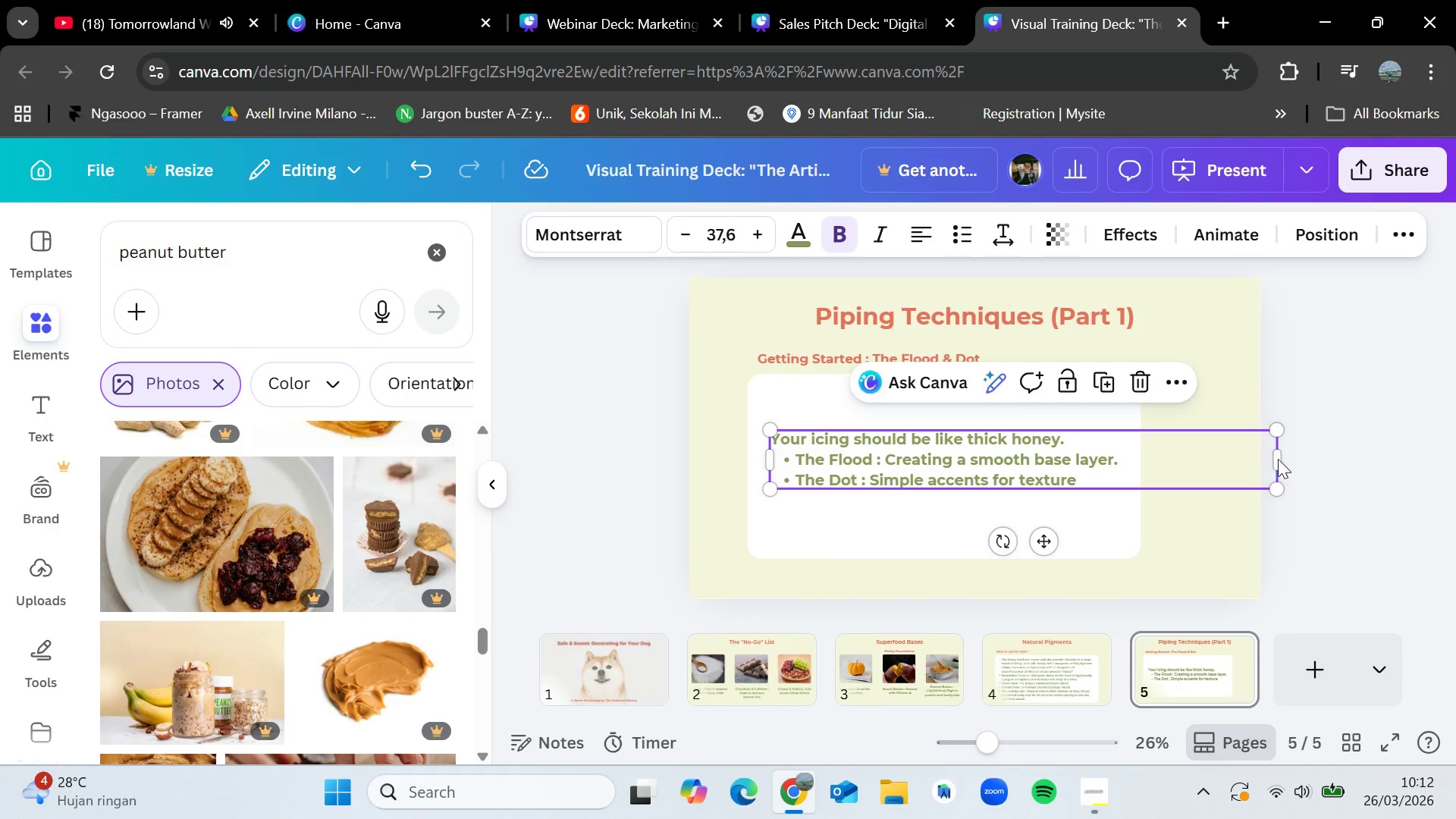 
left_click_drag(start_coordinate=[1281, 458], to_coordinate=[1098, 454])
 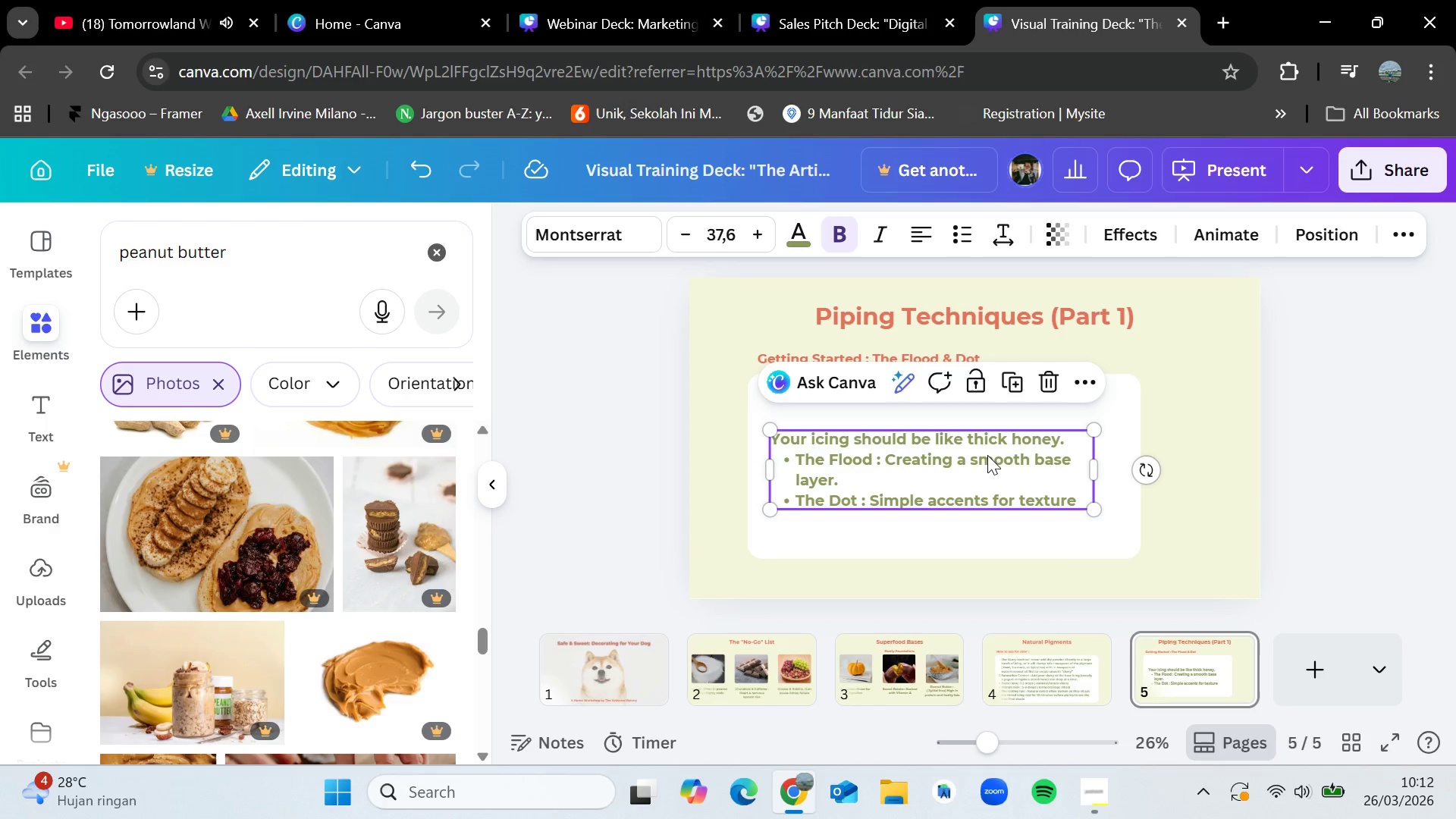 
left_click_drag(start_coordinate=[987, 461], to_coordinate=[990, 452])
 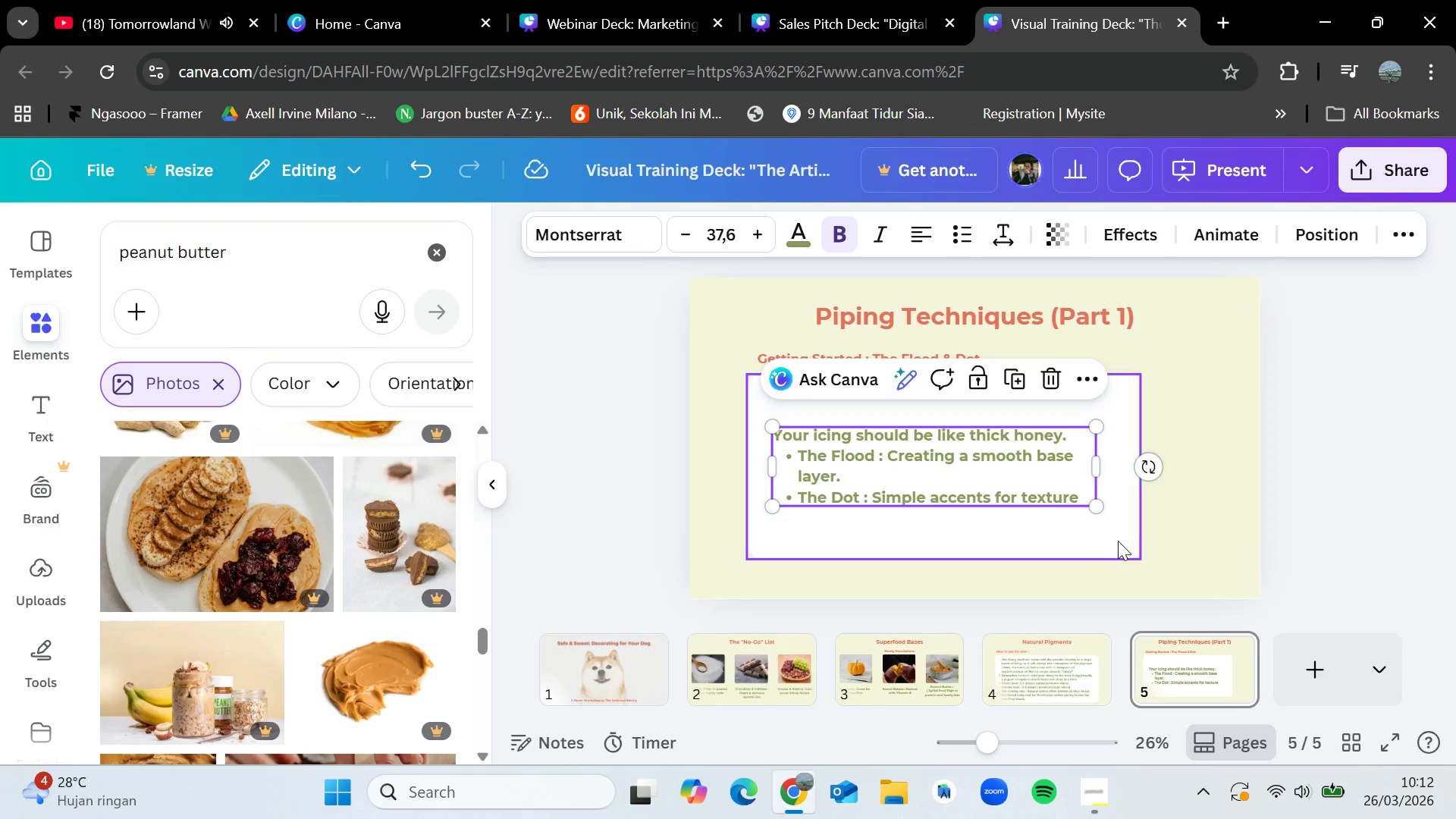 
left_click([1115, 541])
 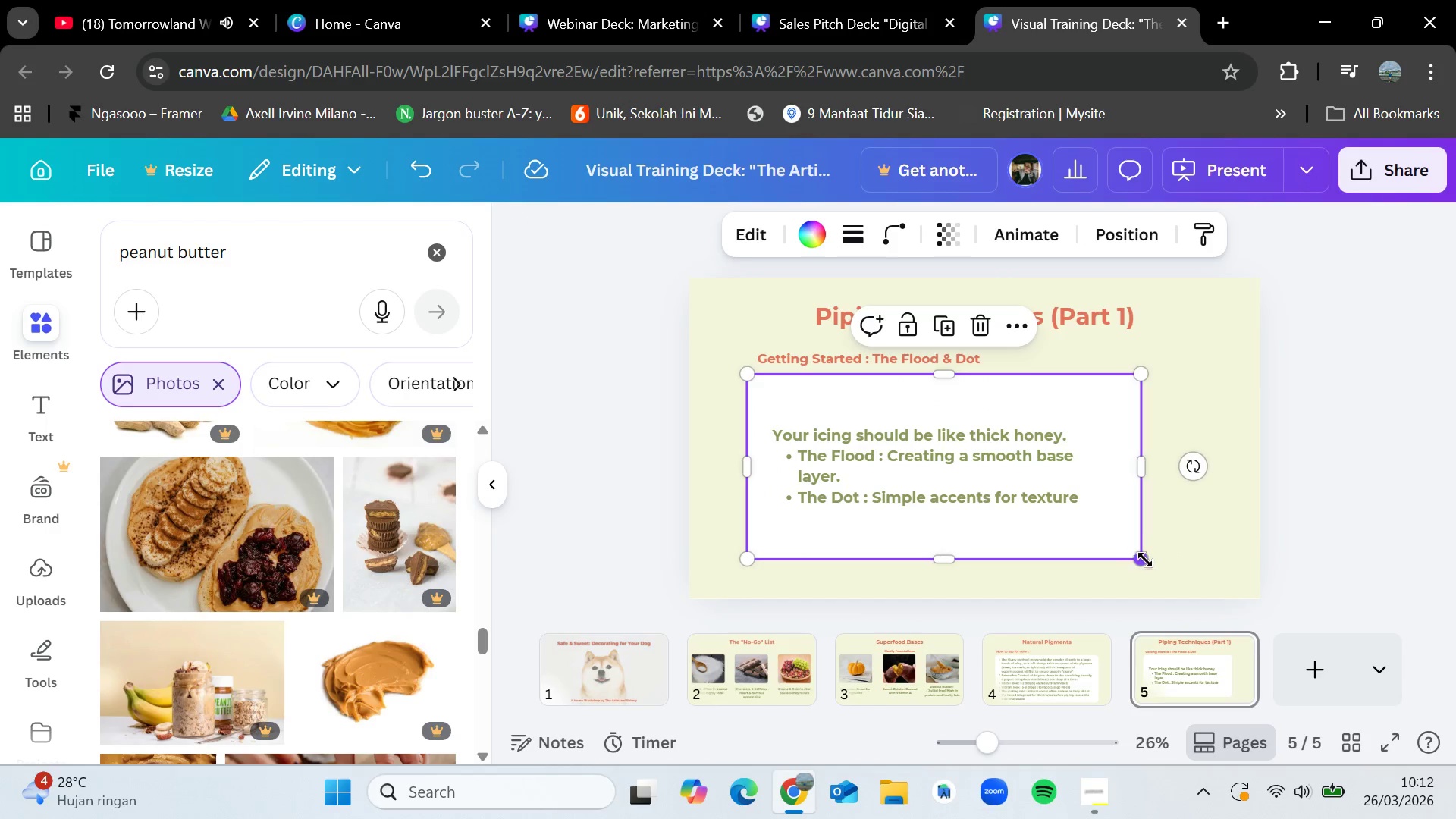 
left_click_drag(start_coordinate=[1145, 561], to_coordinate=[1114, 552])
 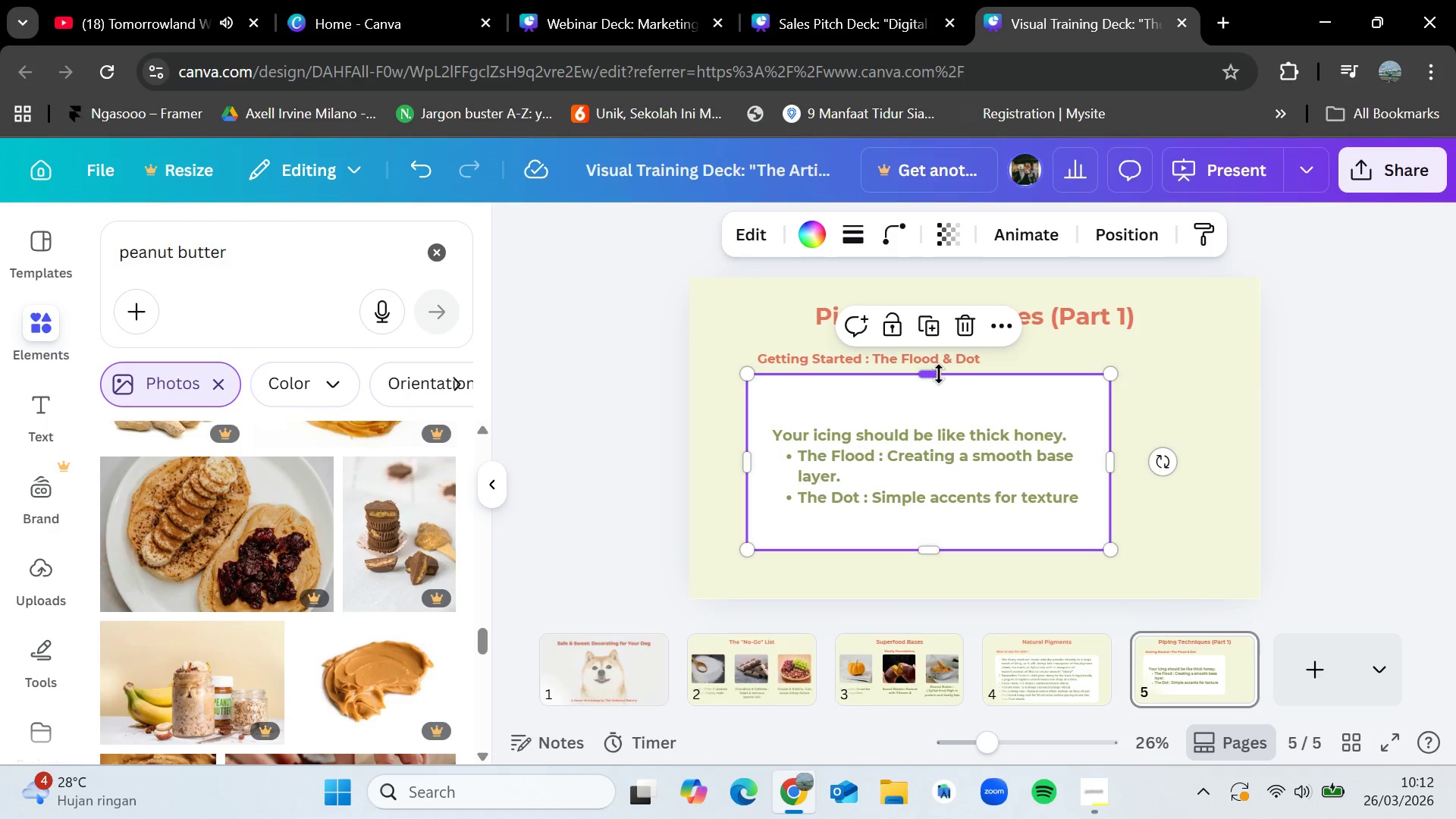 
left_click_drag(start_coordinate=[939, 374], to_coordinate=[942, 388])
 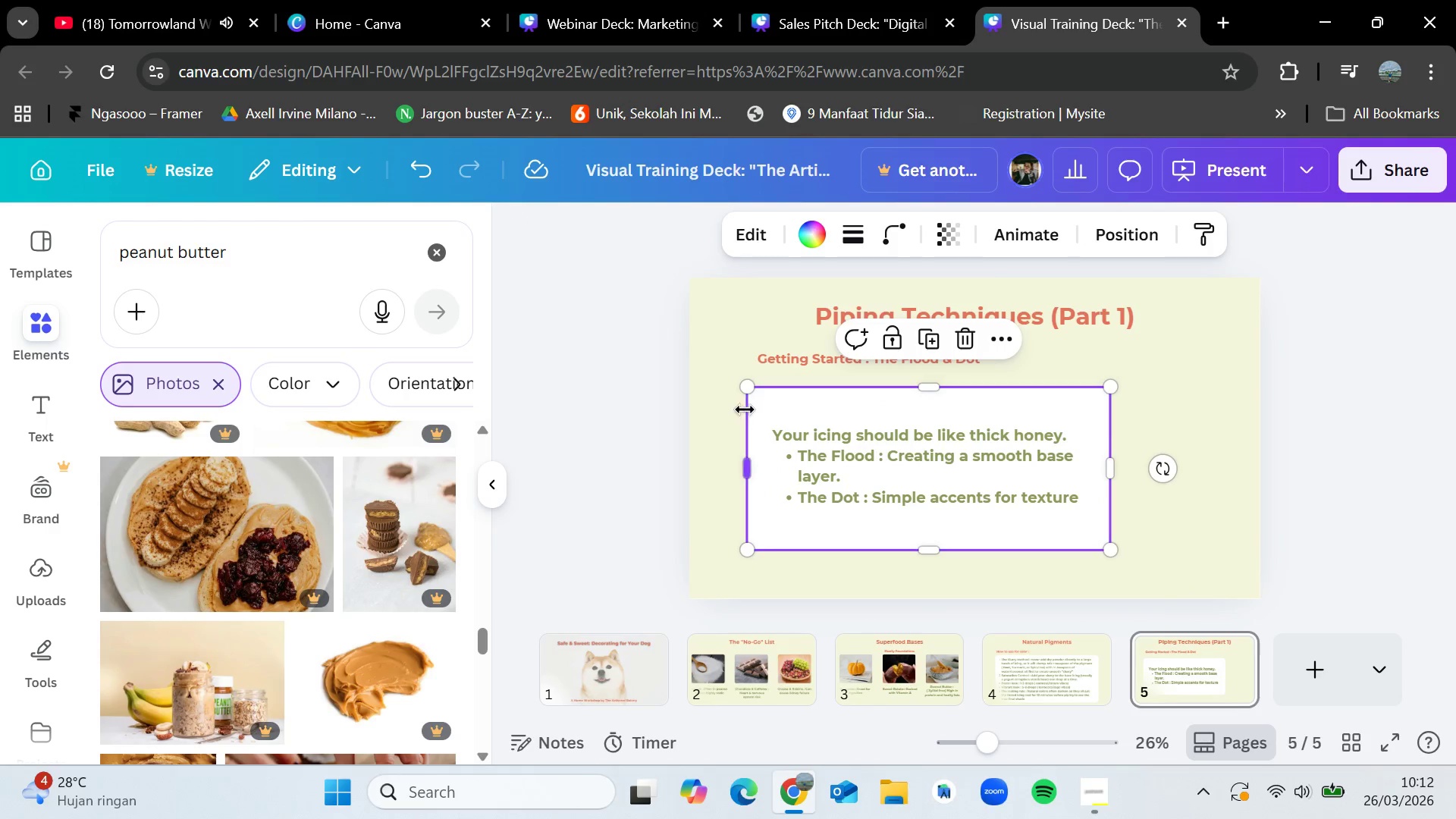 
left_click([720, 406])
 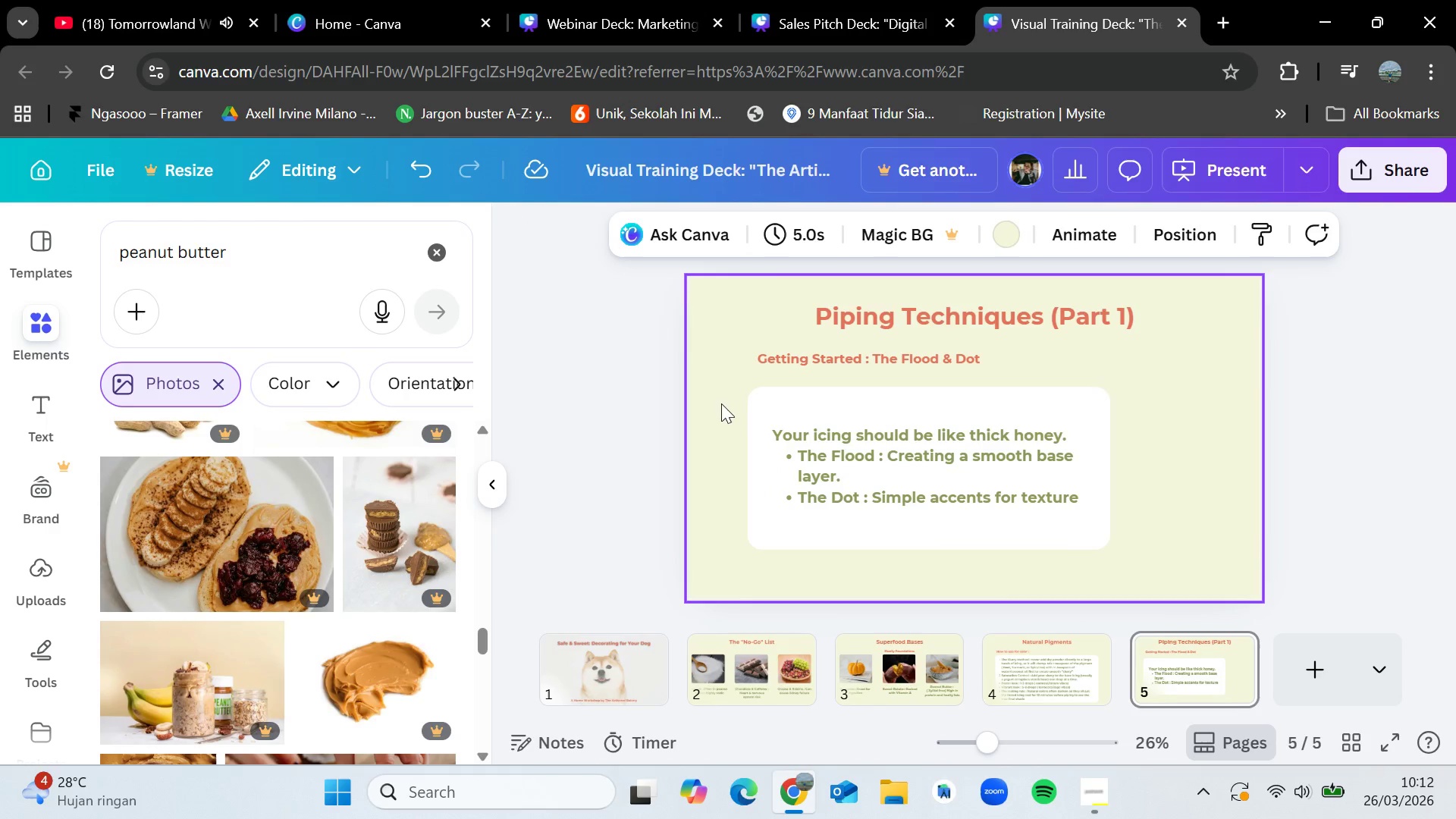 
left_click_drag(start_coordinate=[721, 403], to_coordinate=[1075, 554])
 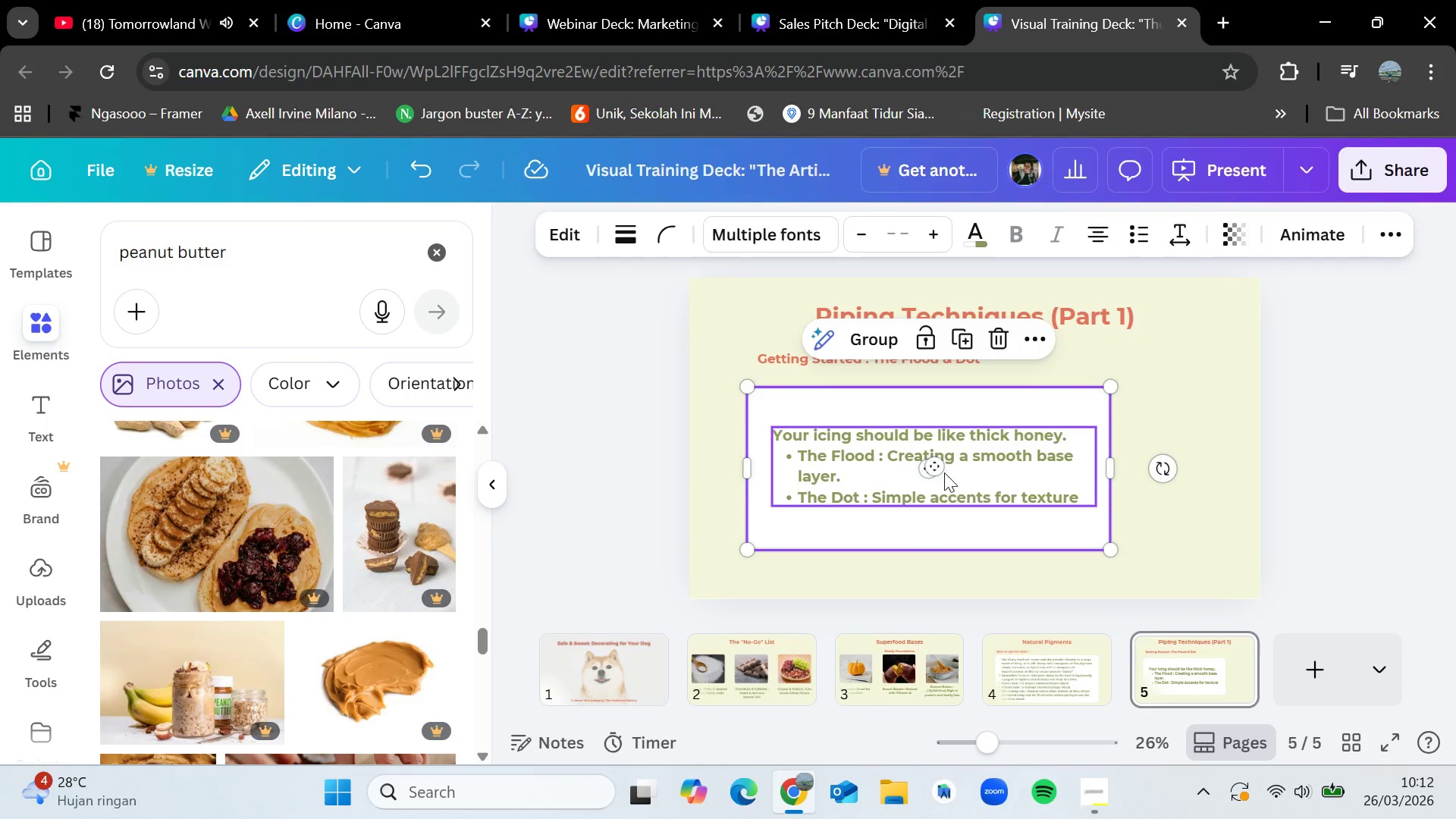 
left_click_drag(start_coordinate=[944, 472], to_coordinate=[1026, 479])
 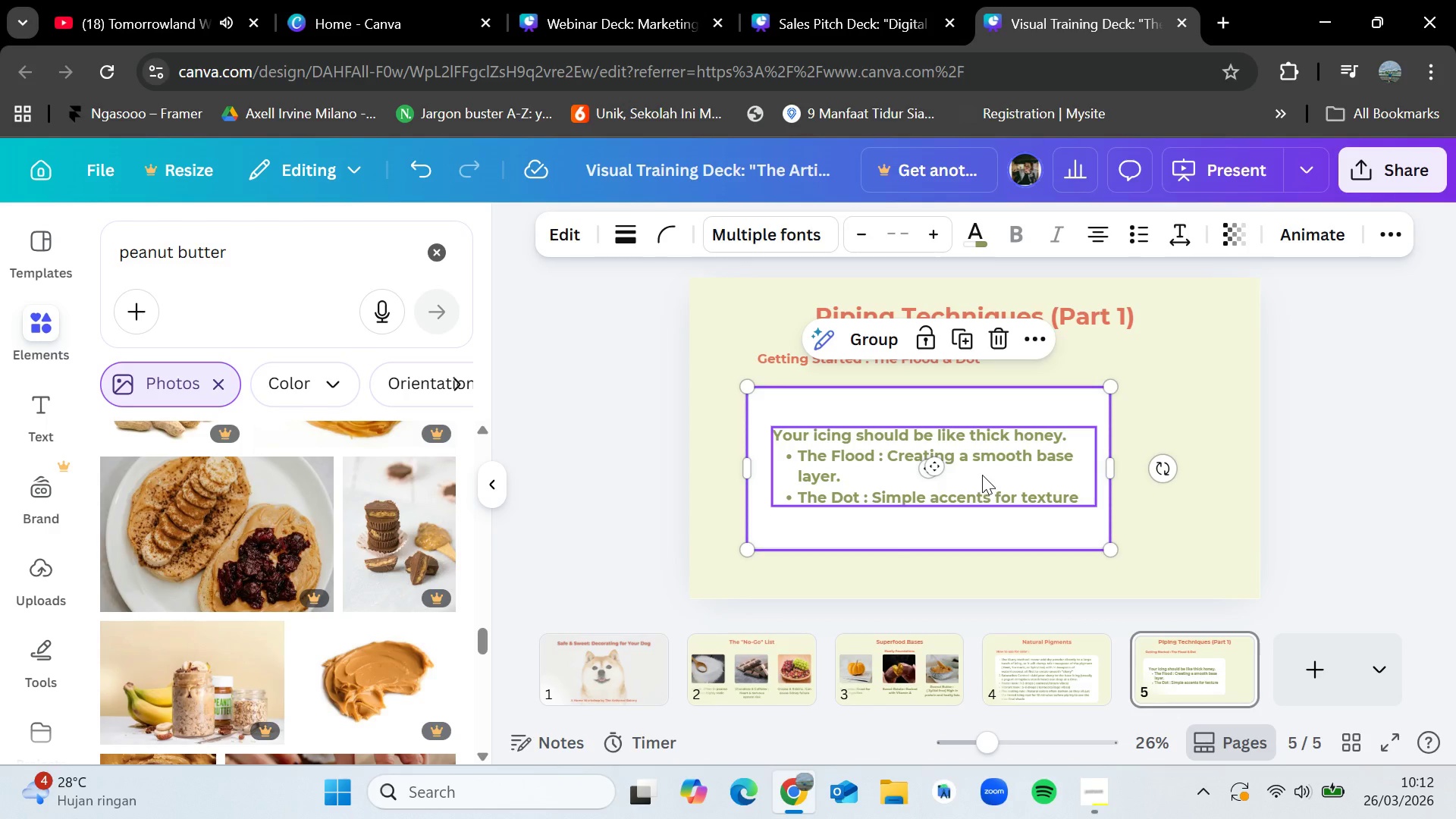 
left_click_drag(start_coordinate=[982, 475], to_coordinate=[1113, 477])
 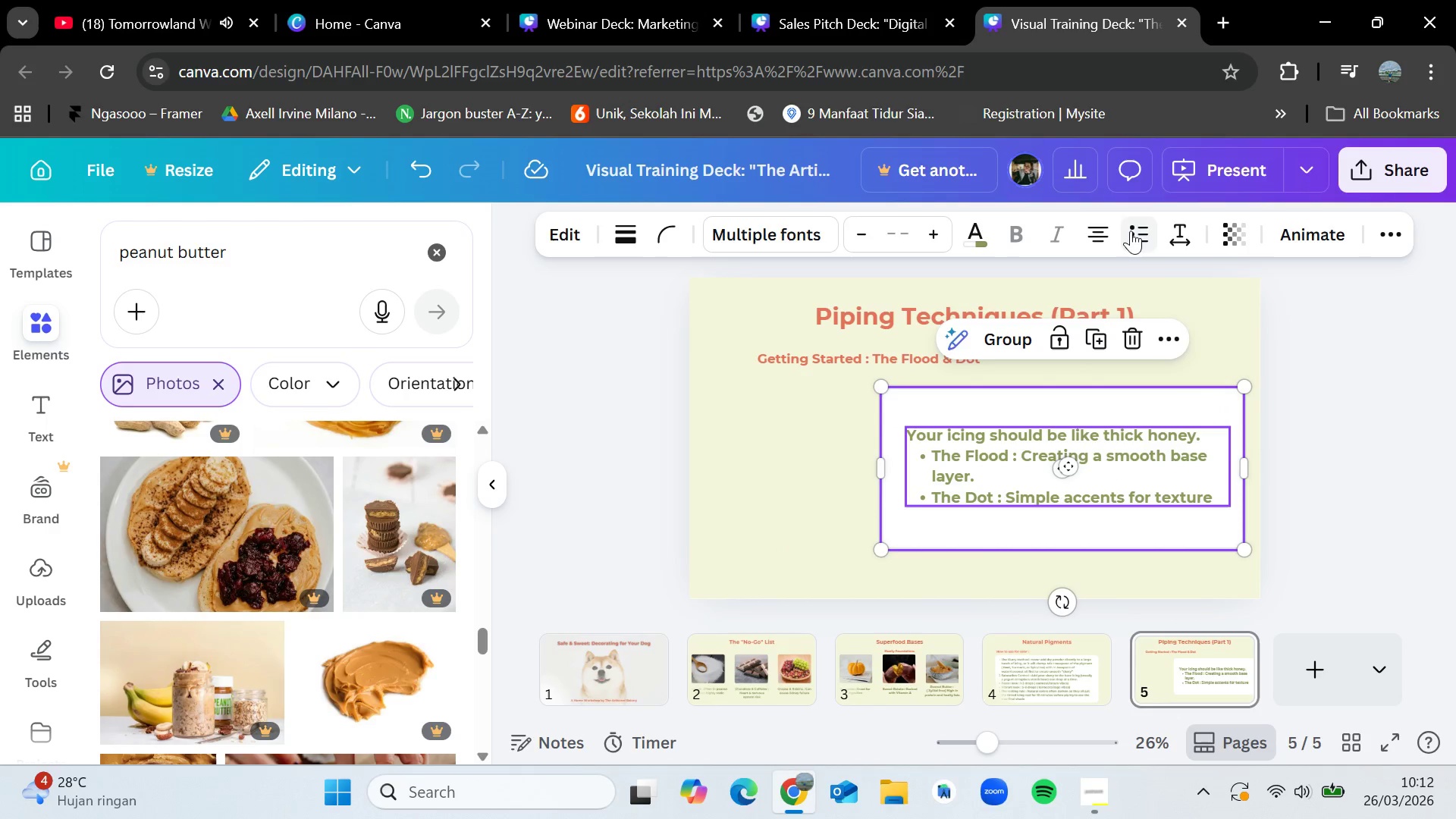 
left_click([1096, 229])
 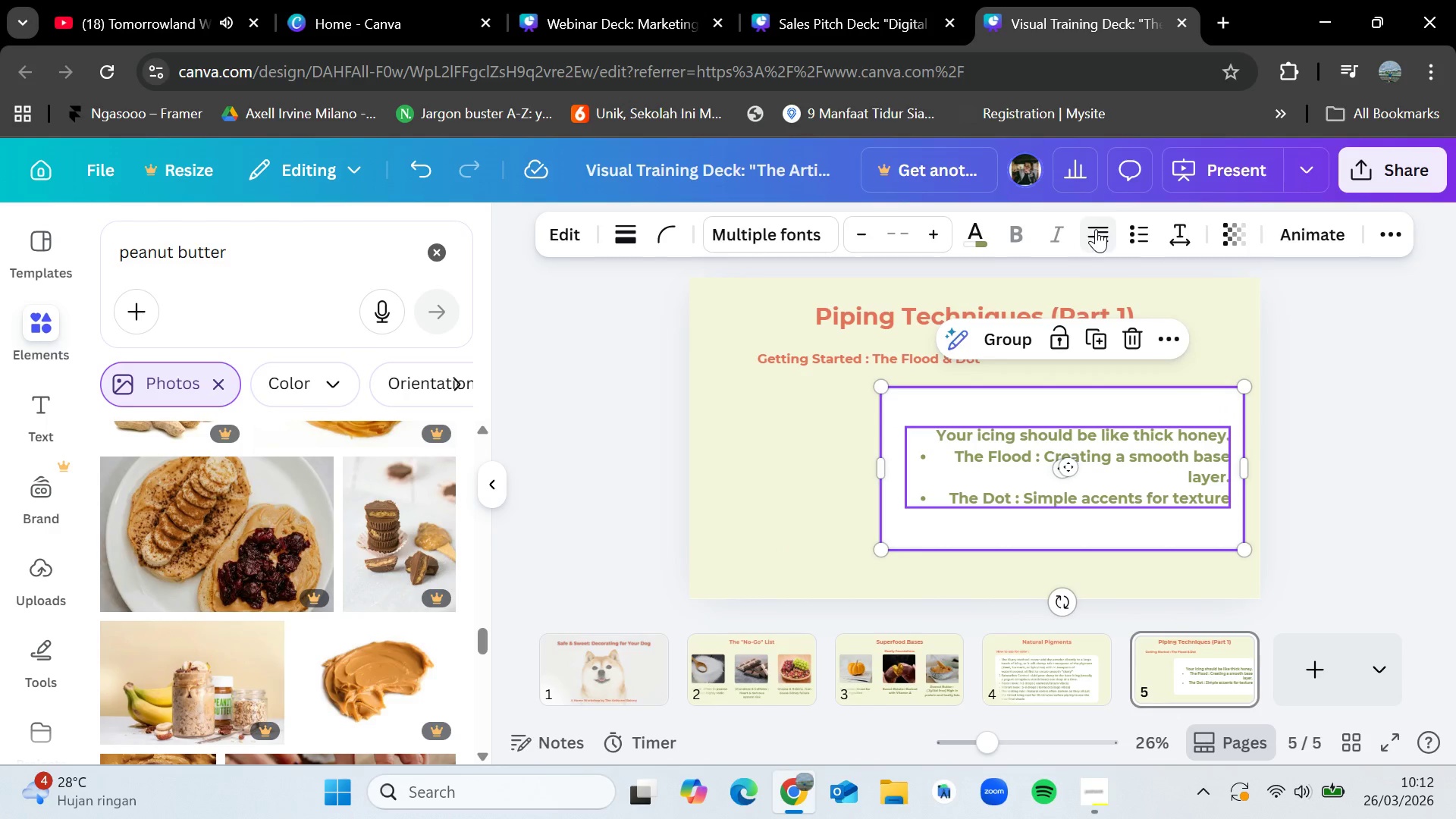 
left_click([1096, 229])
 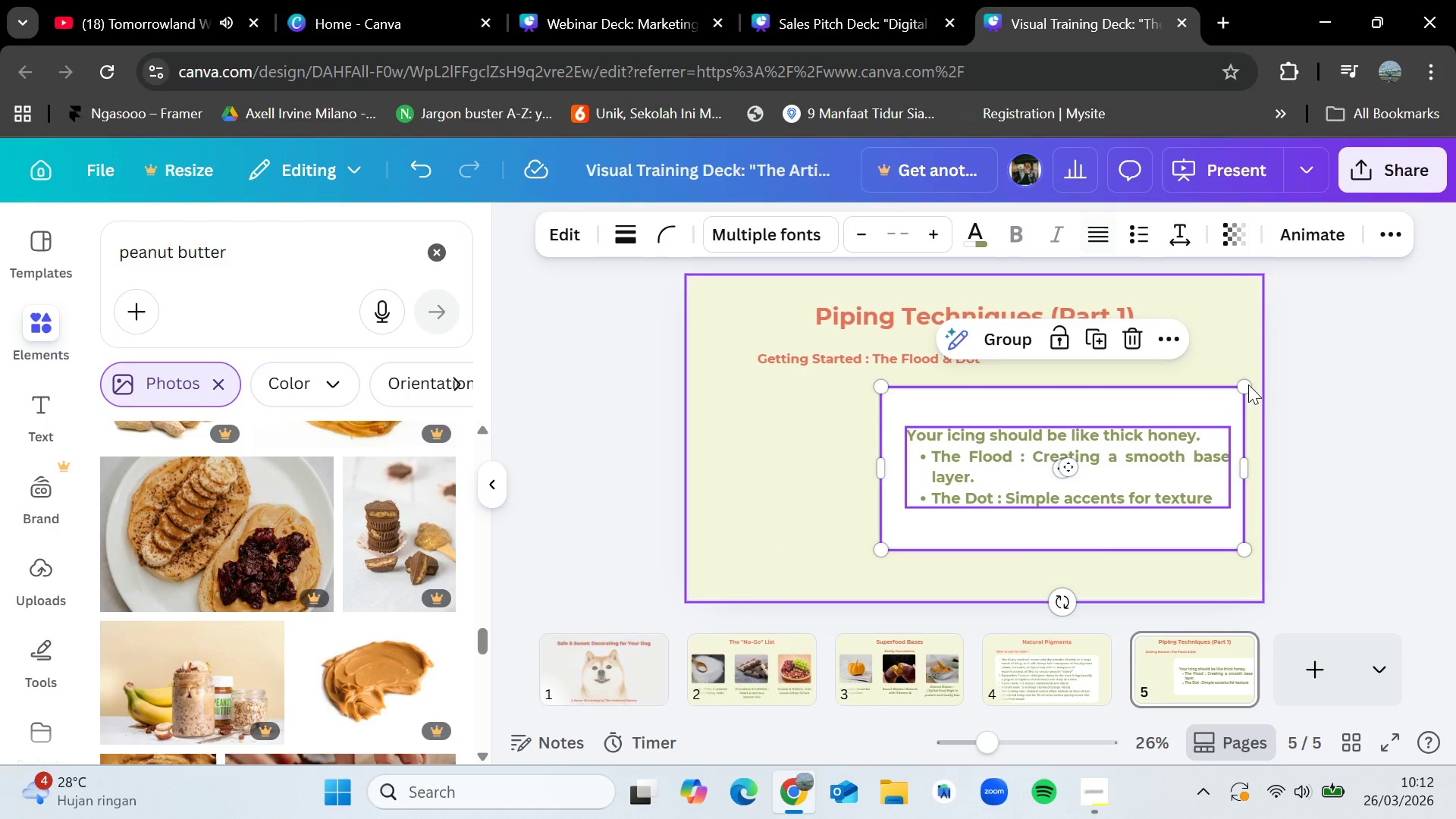 
left_click([1306, 457])
 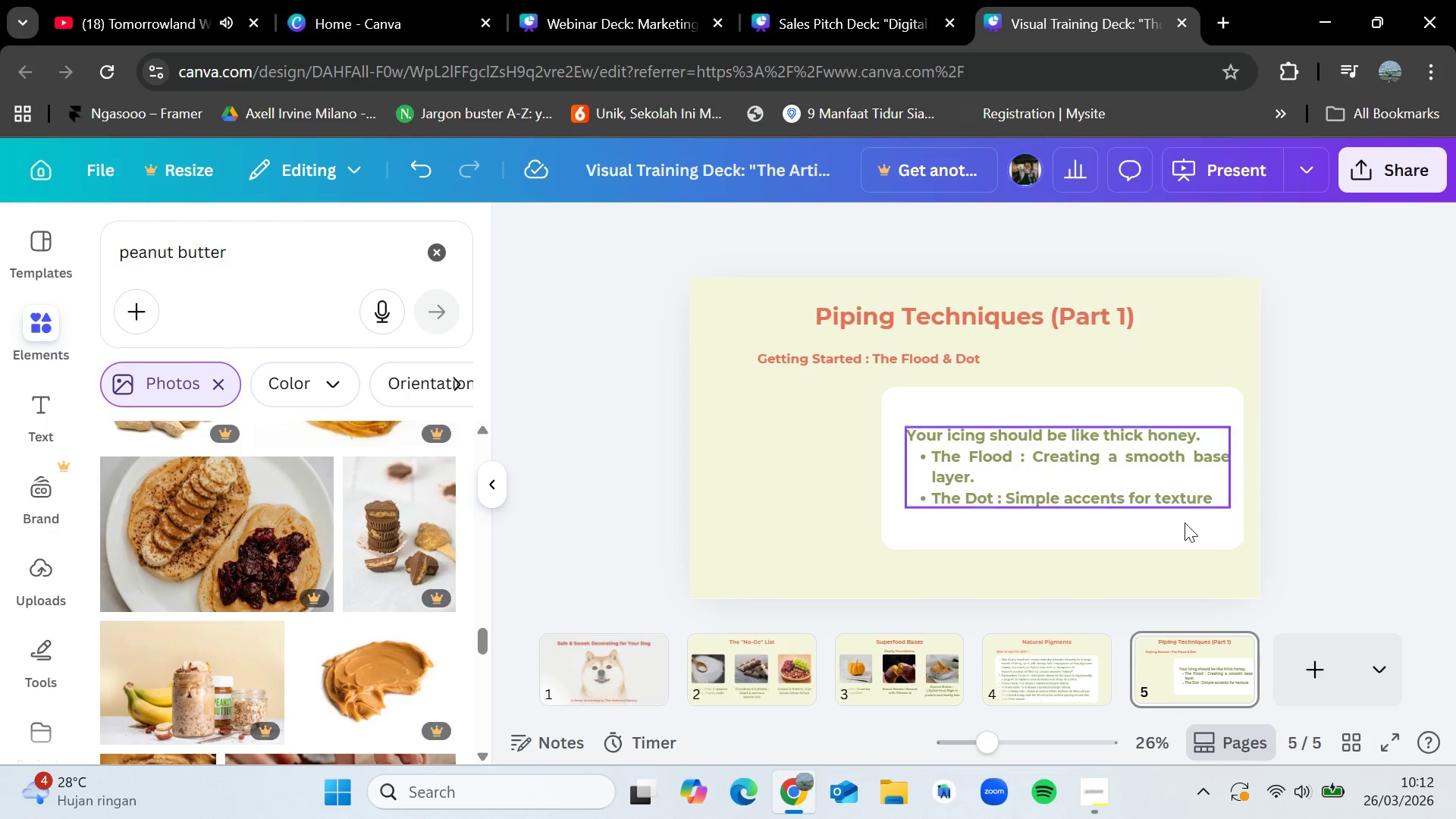 
left_click([780, 671])
 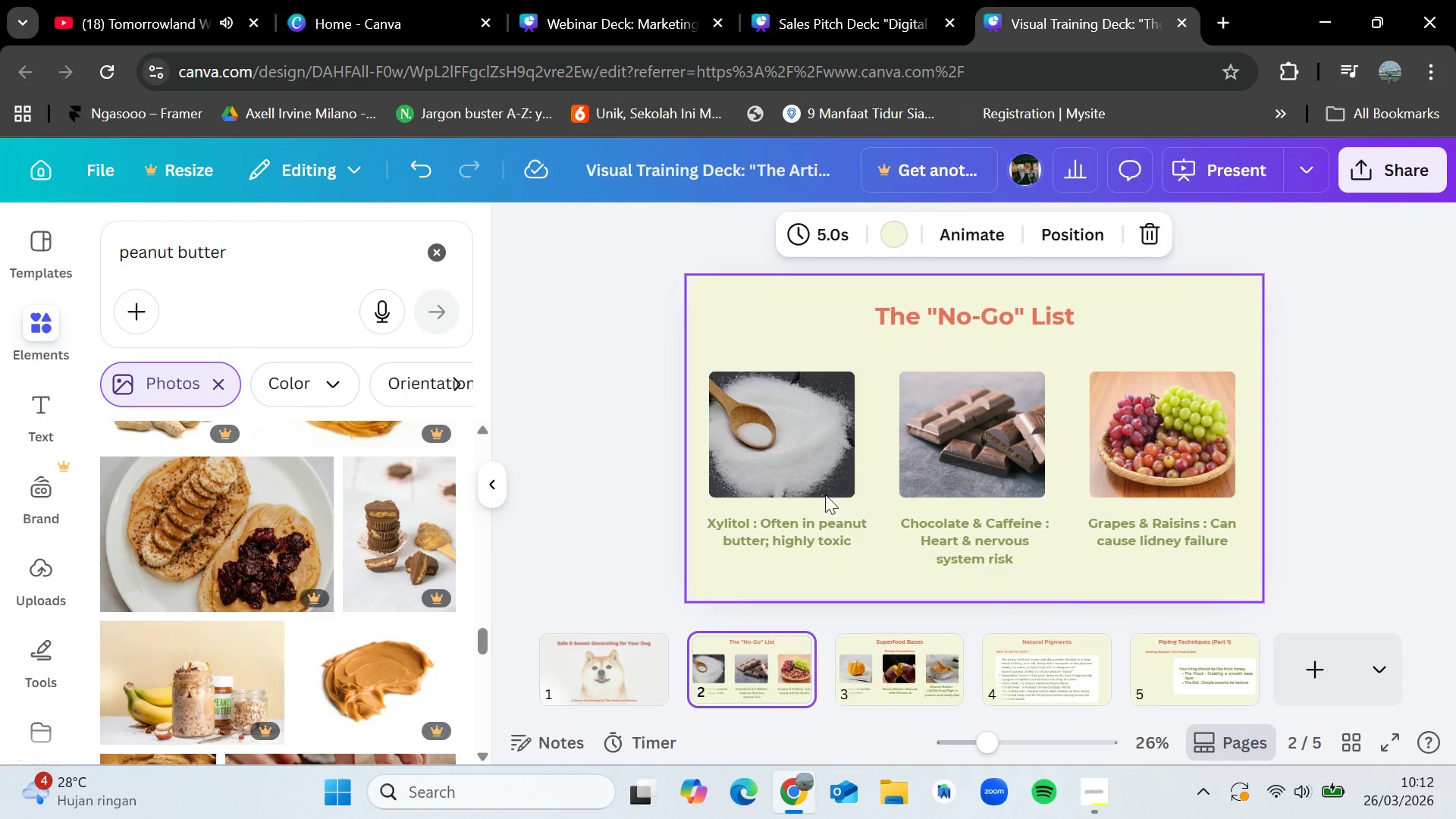 
left_click([808, 456])
 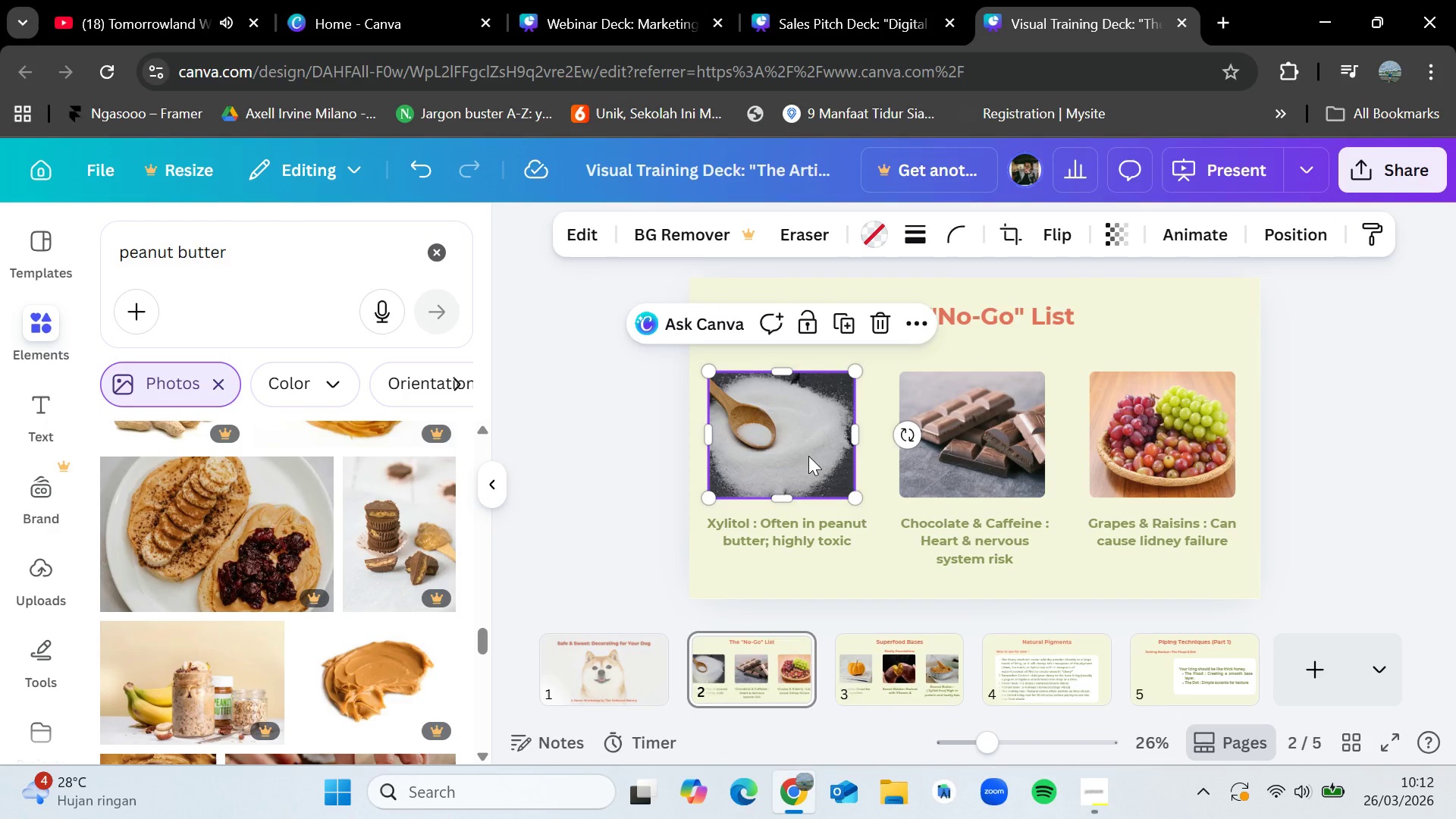 
key(Control+C)
 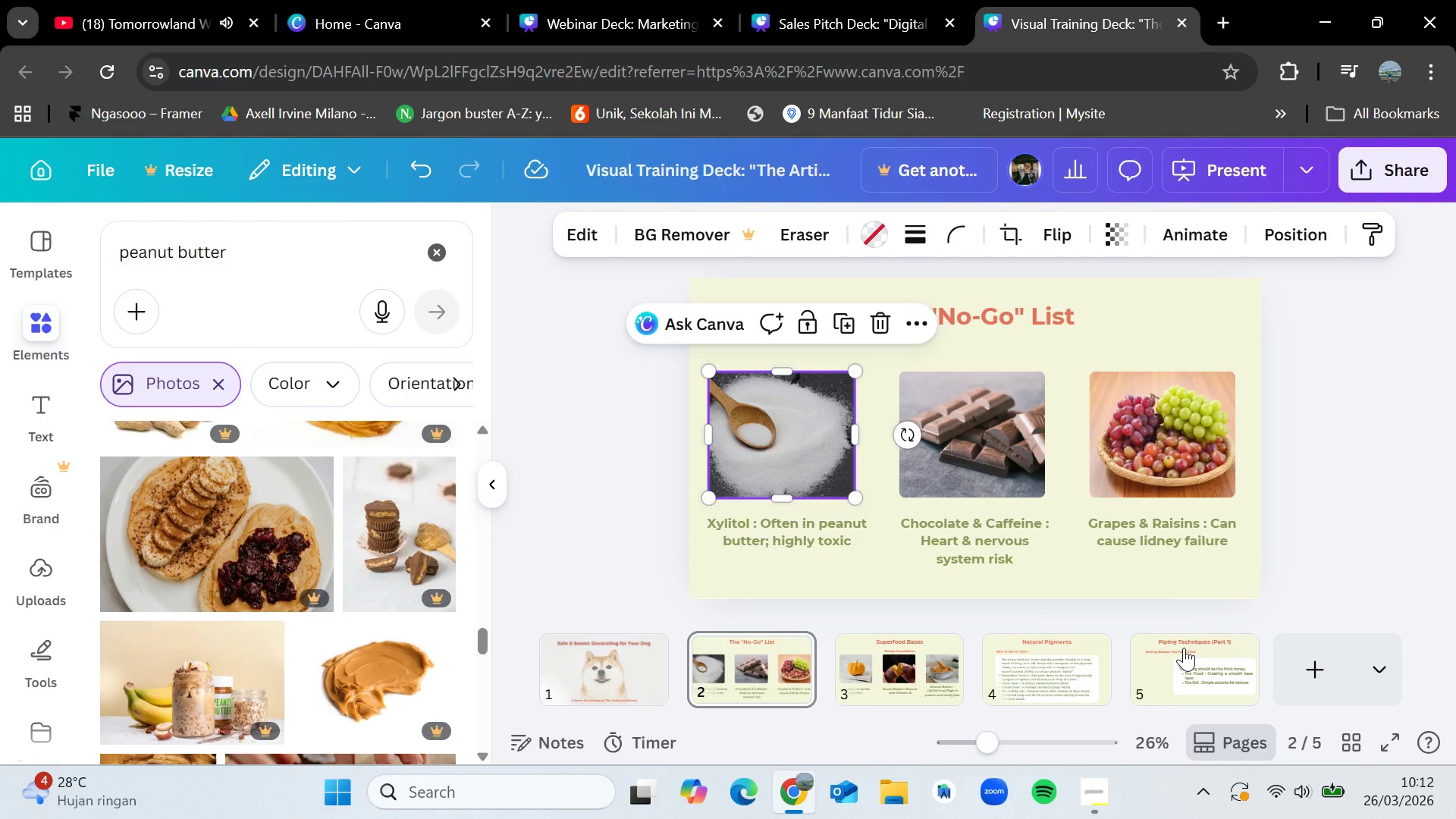 
left_click([1185, 650])
 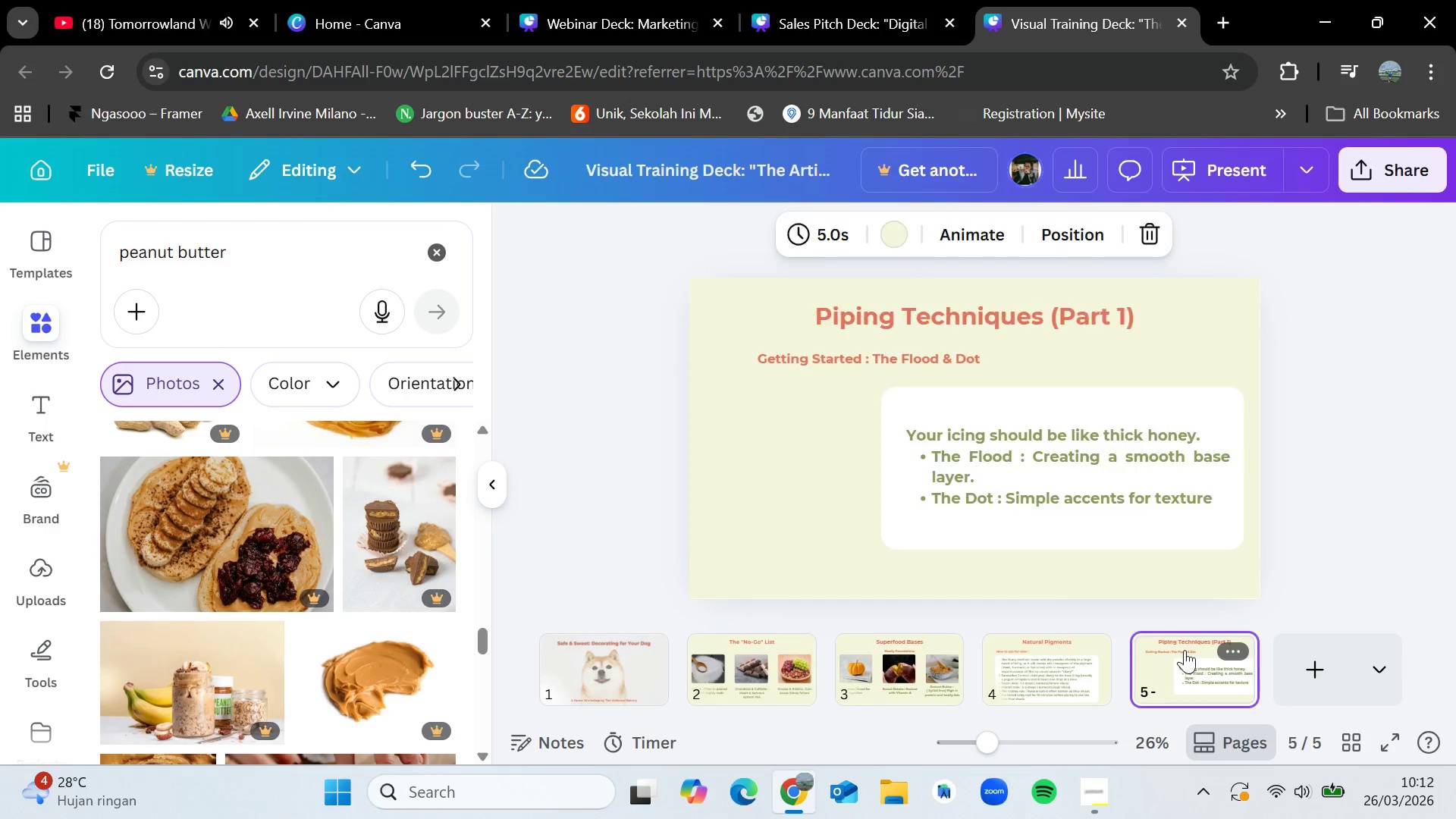 
hold_key(key=ControlLeft, duration=0.89)
 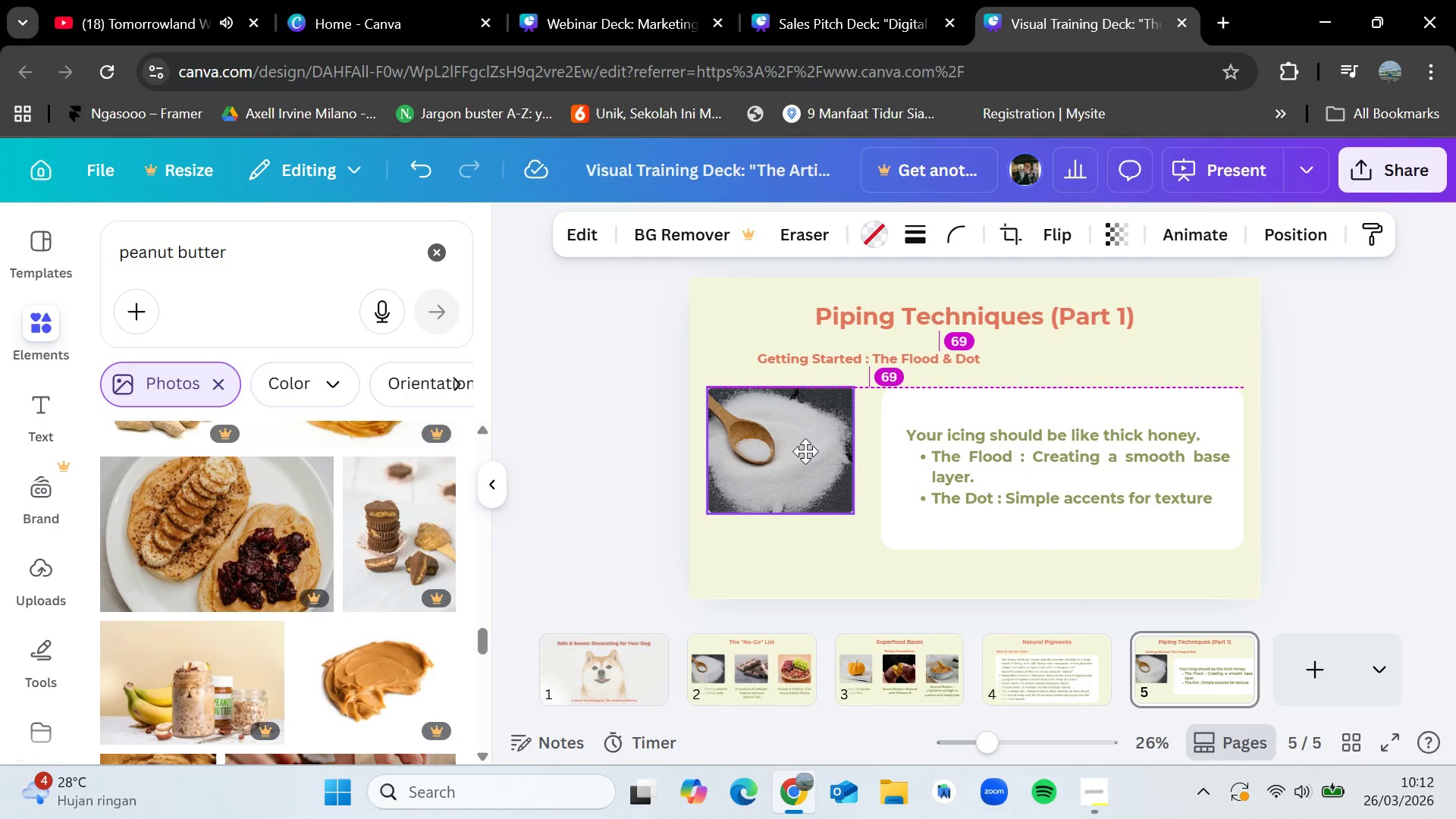 
key(V)
 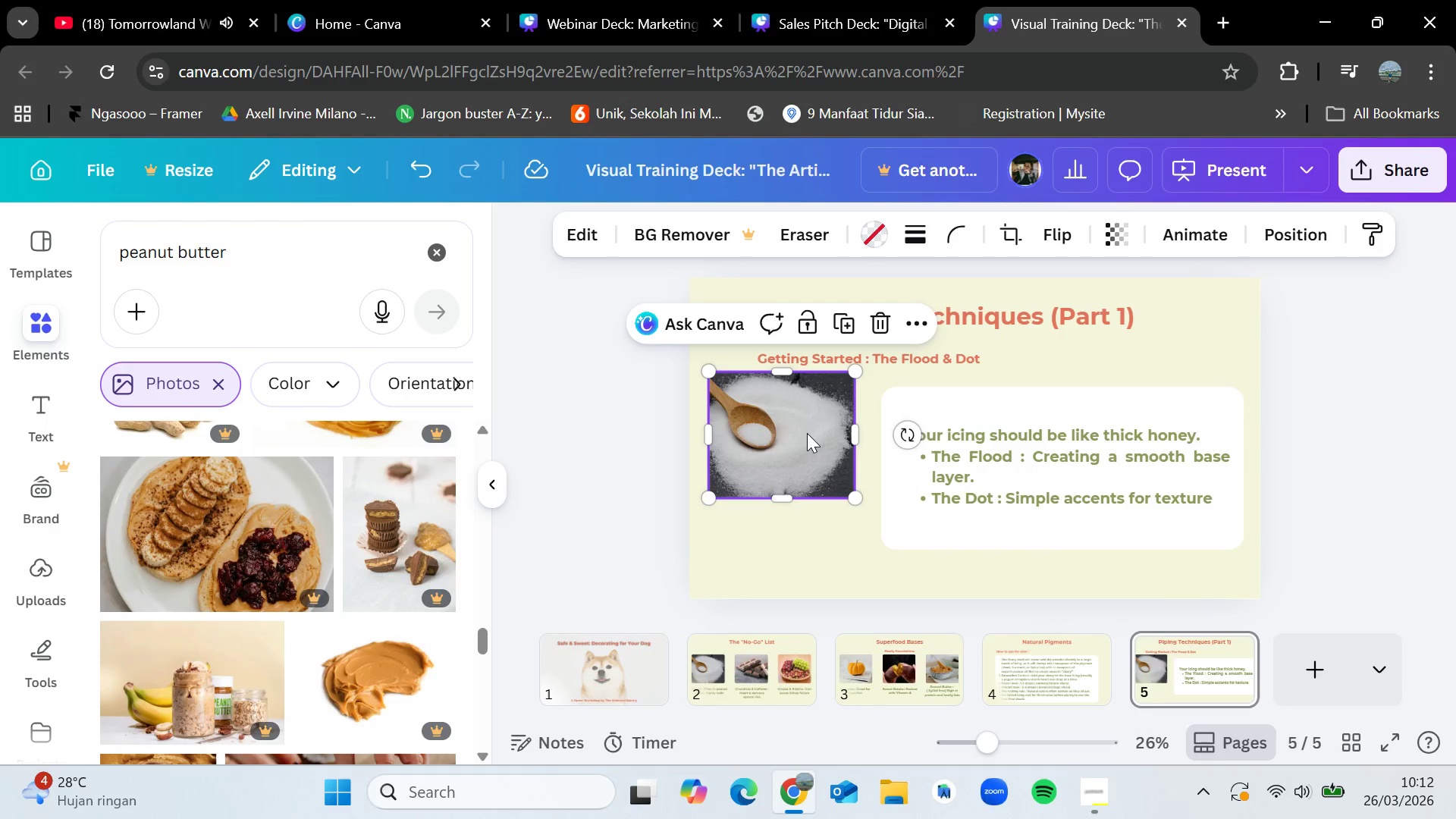 
left_click_drag(start_coordinate=[807, 432], to_coordinate=[809, 469])
 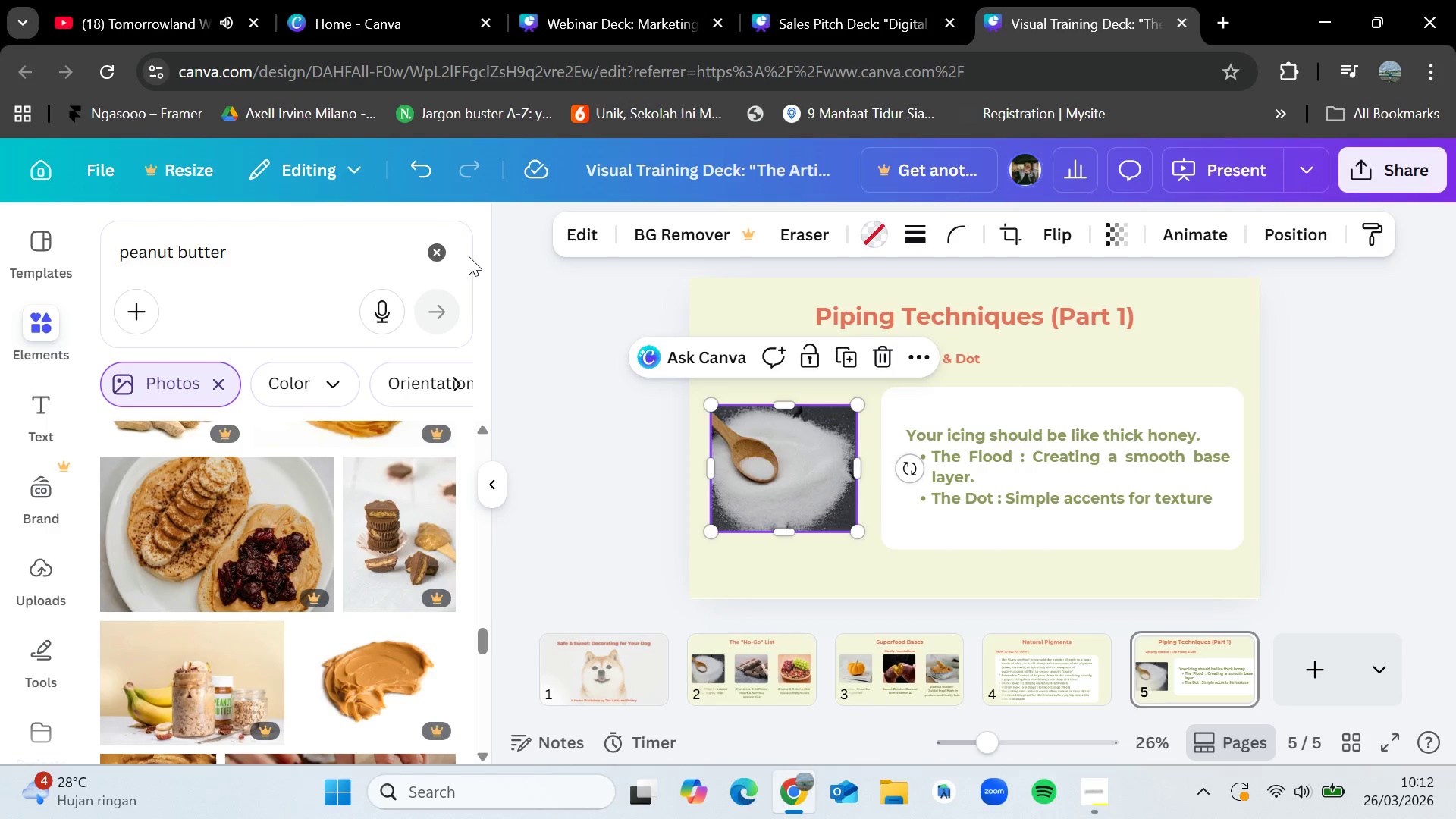 
left_click([434, 245])
 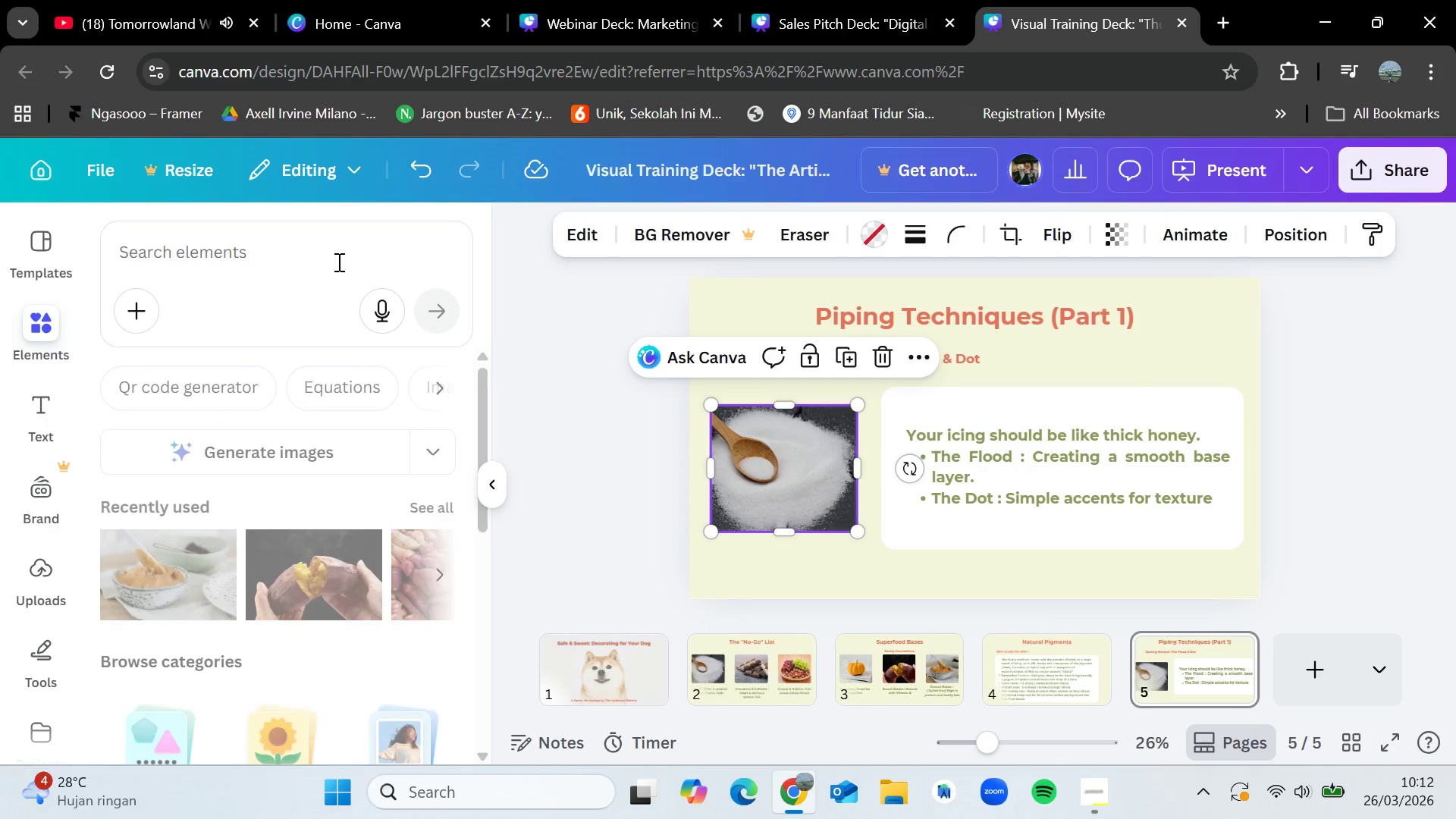 
left_click([334, 262])
 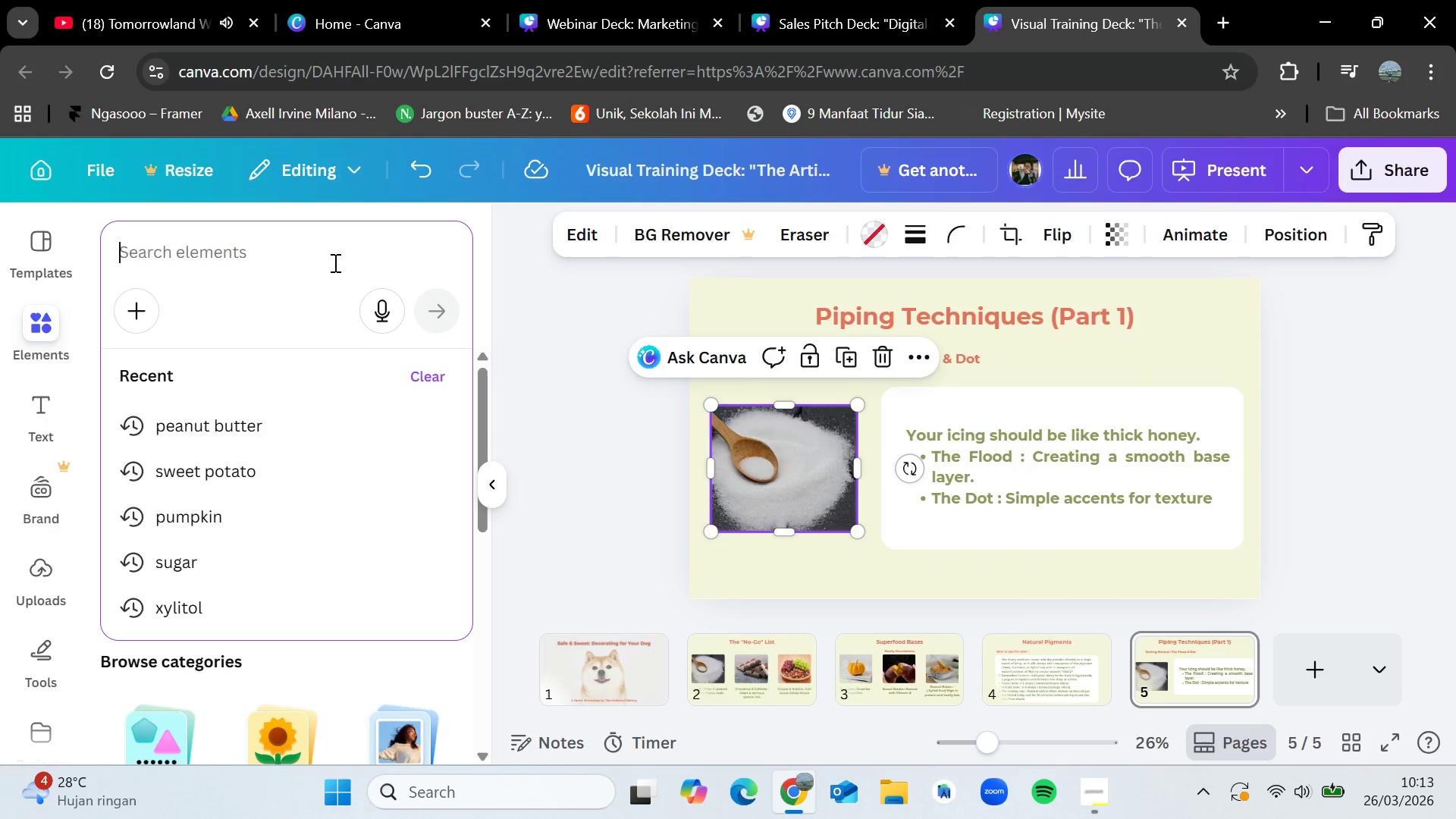 
type(piping)
 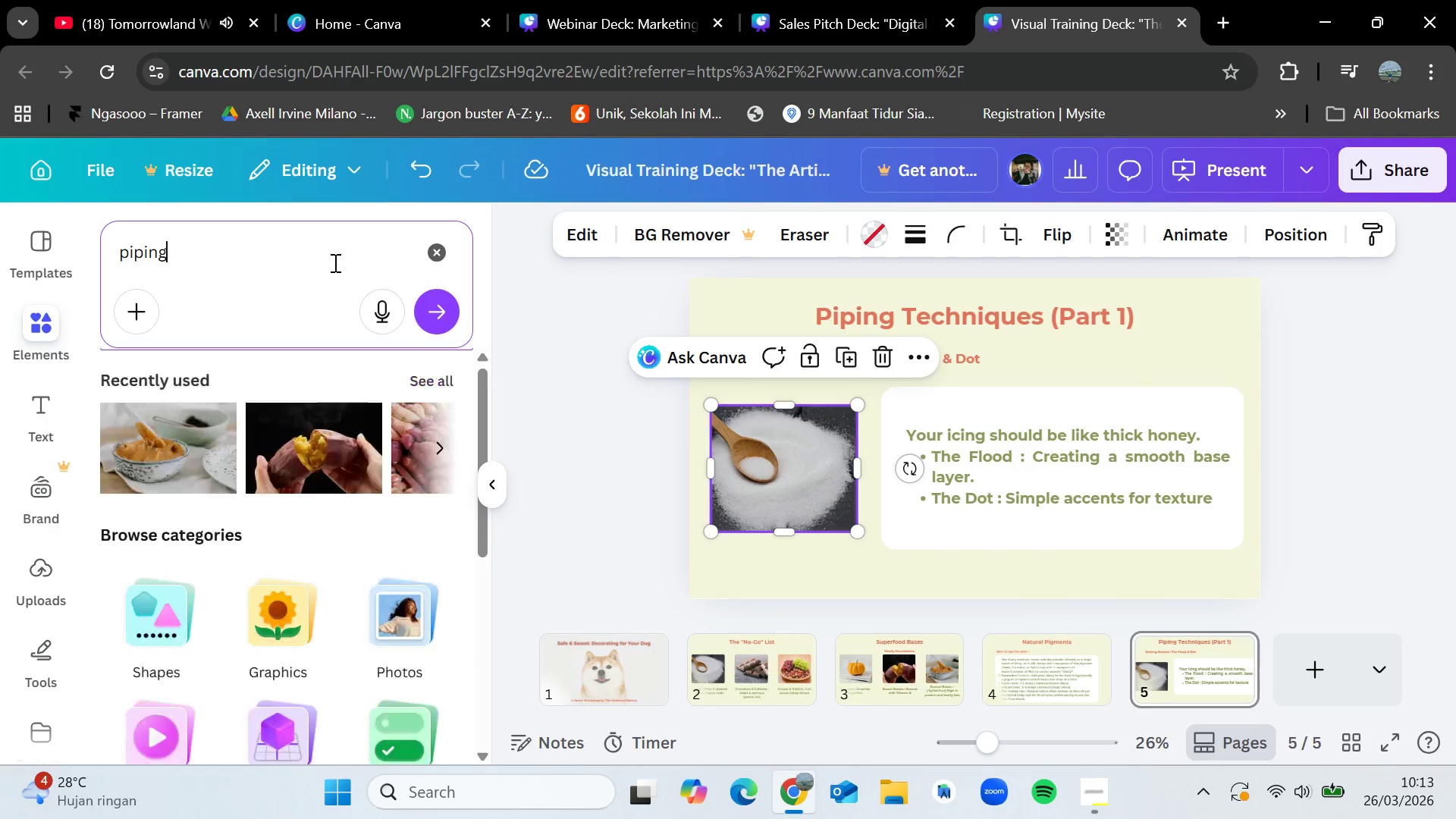 
key(Enter)
 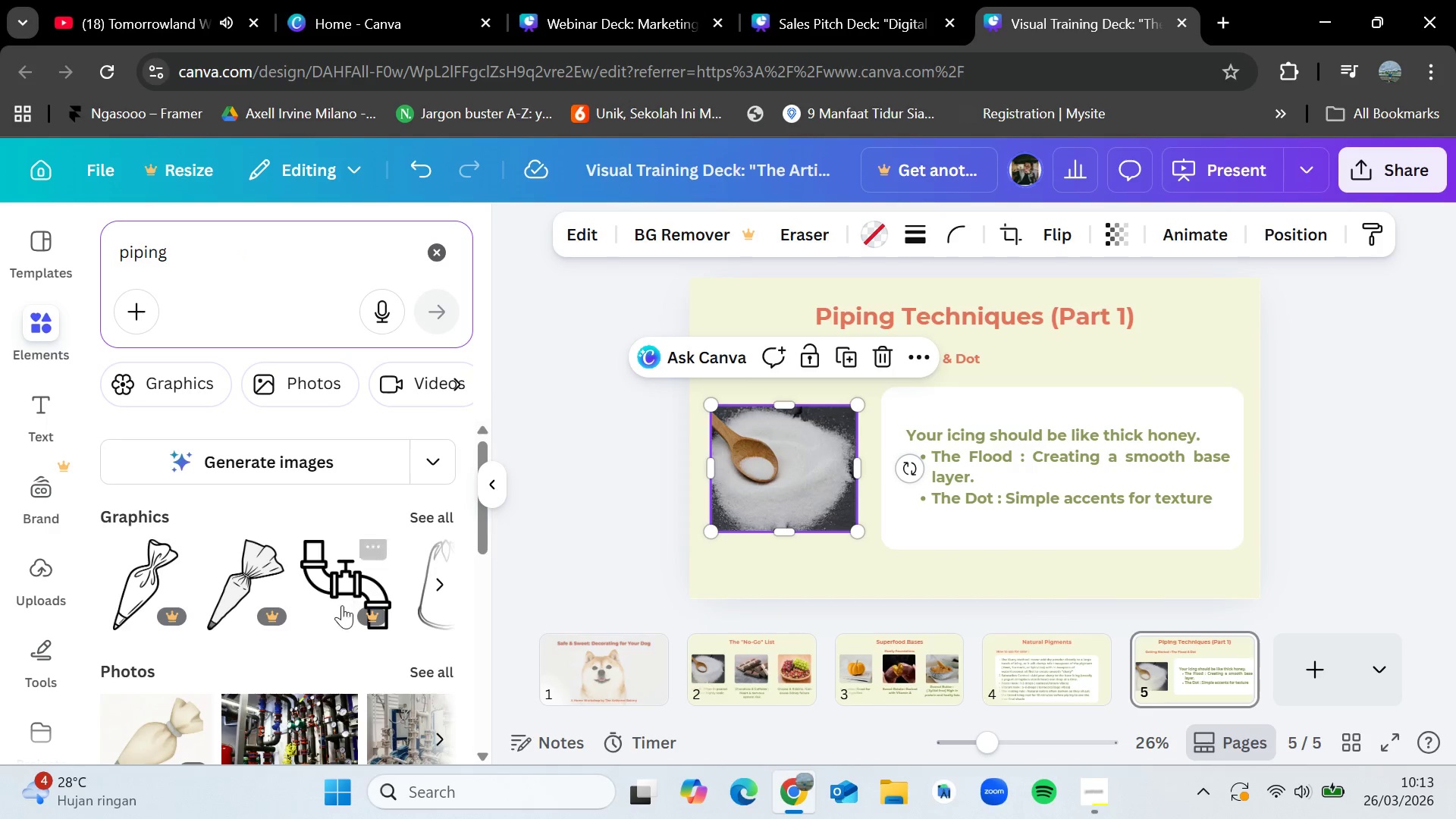 
scroll: coordinate [279, 598], scroll_direction: down, amount: 1.0
 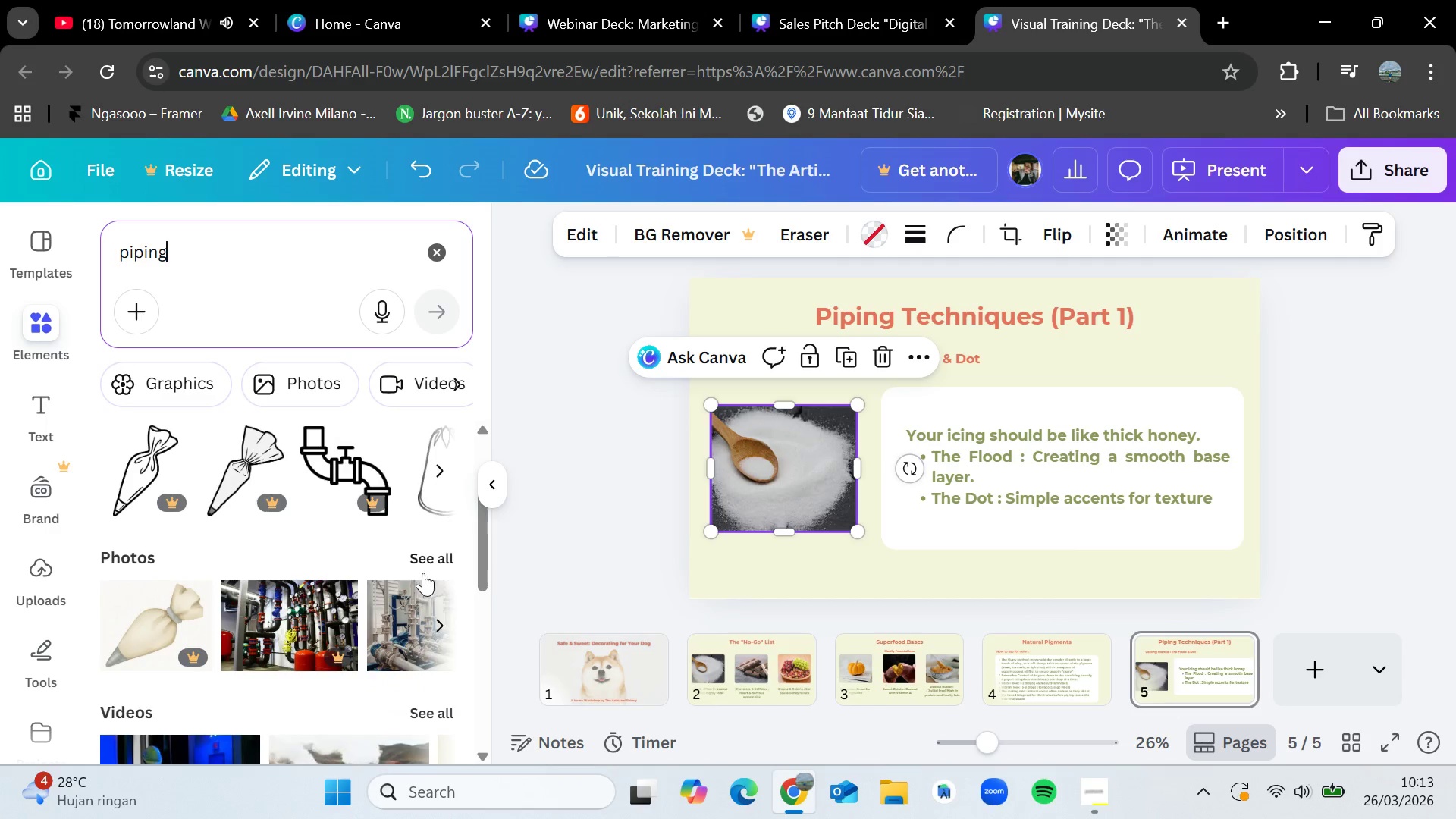 
left_click([430, 560])
 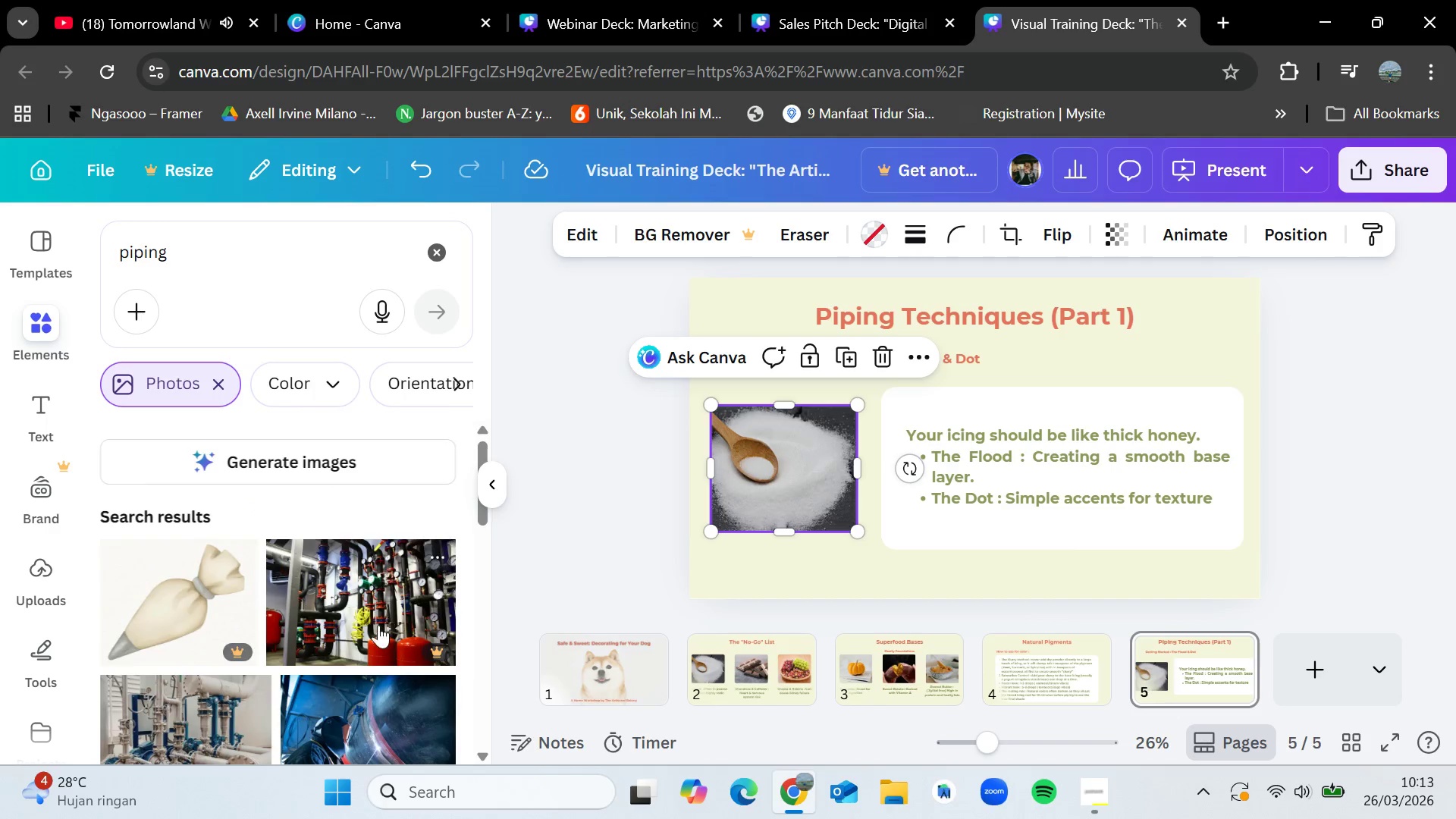 
scroll: coordinate [369, 643], scroll_direction: down, amount: 4.0
 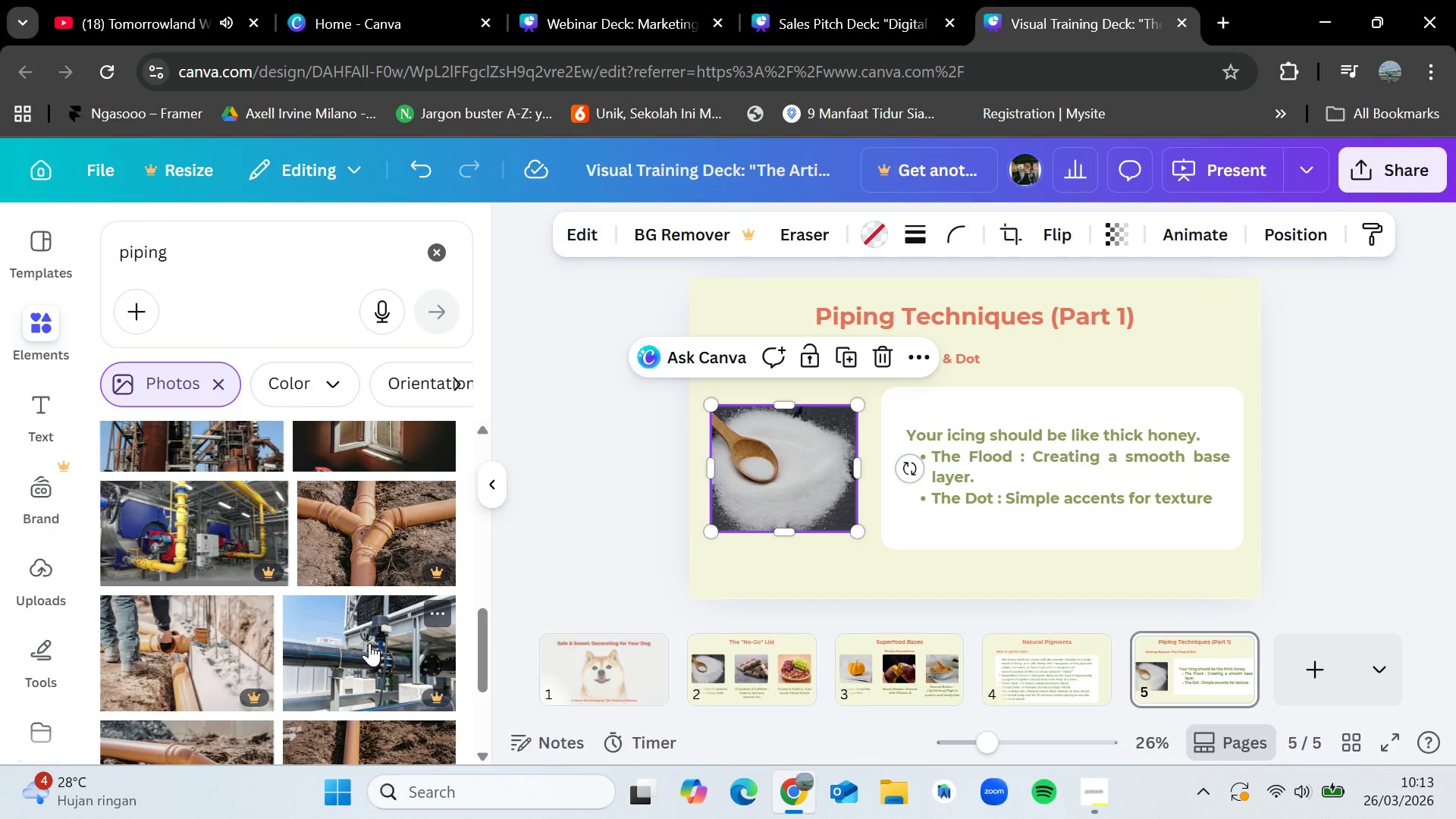 
wait(14.58)
 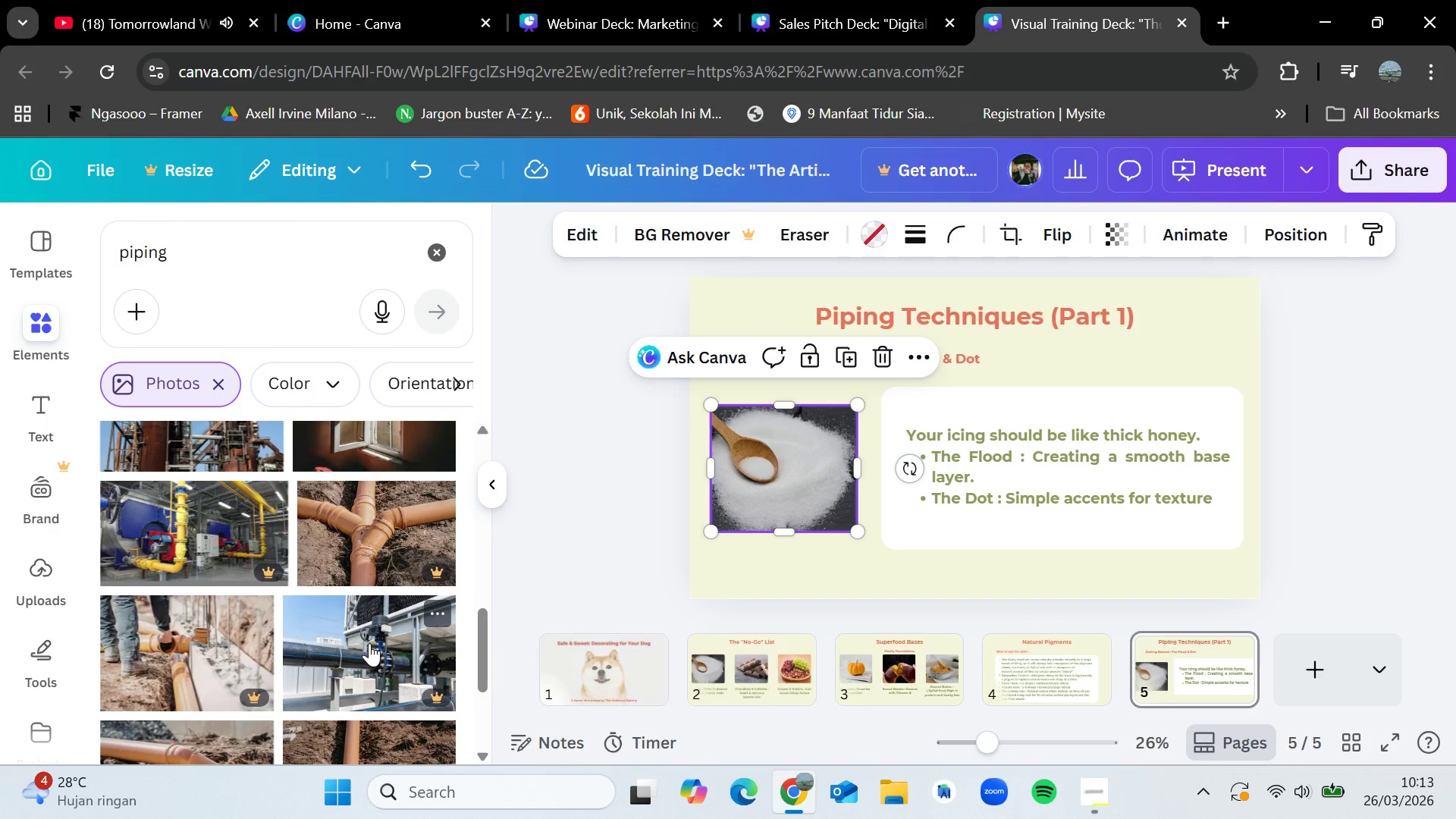 
scroll: coordinate [50, 686], scroll_direction: down, amount: 3.0
 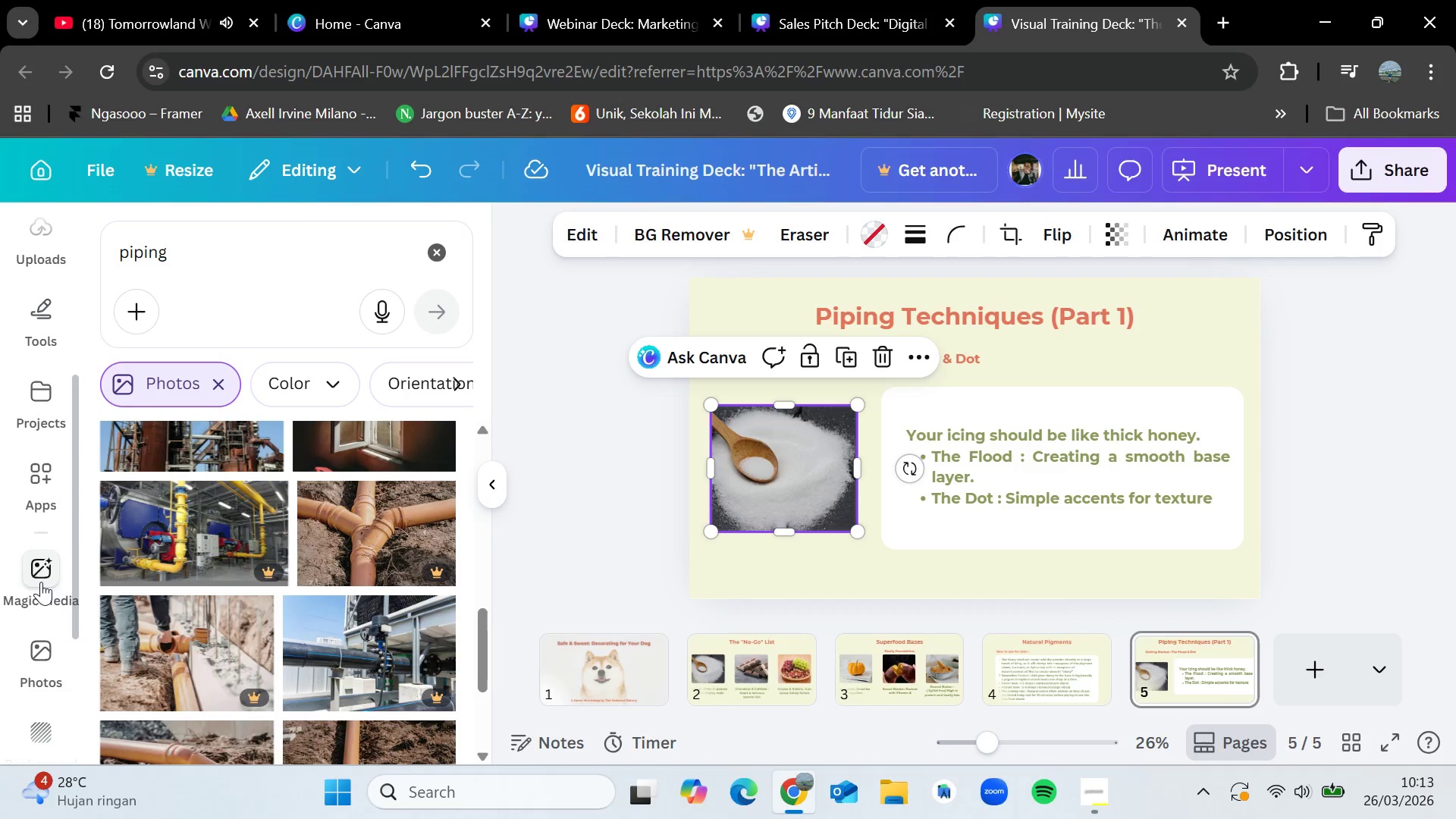 
left_click([37, 569])
 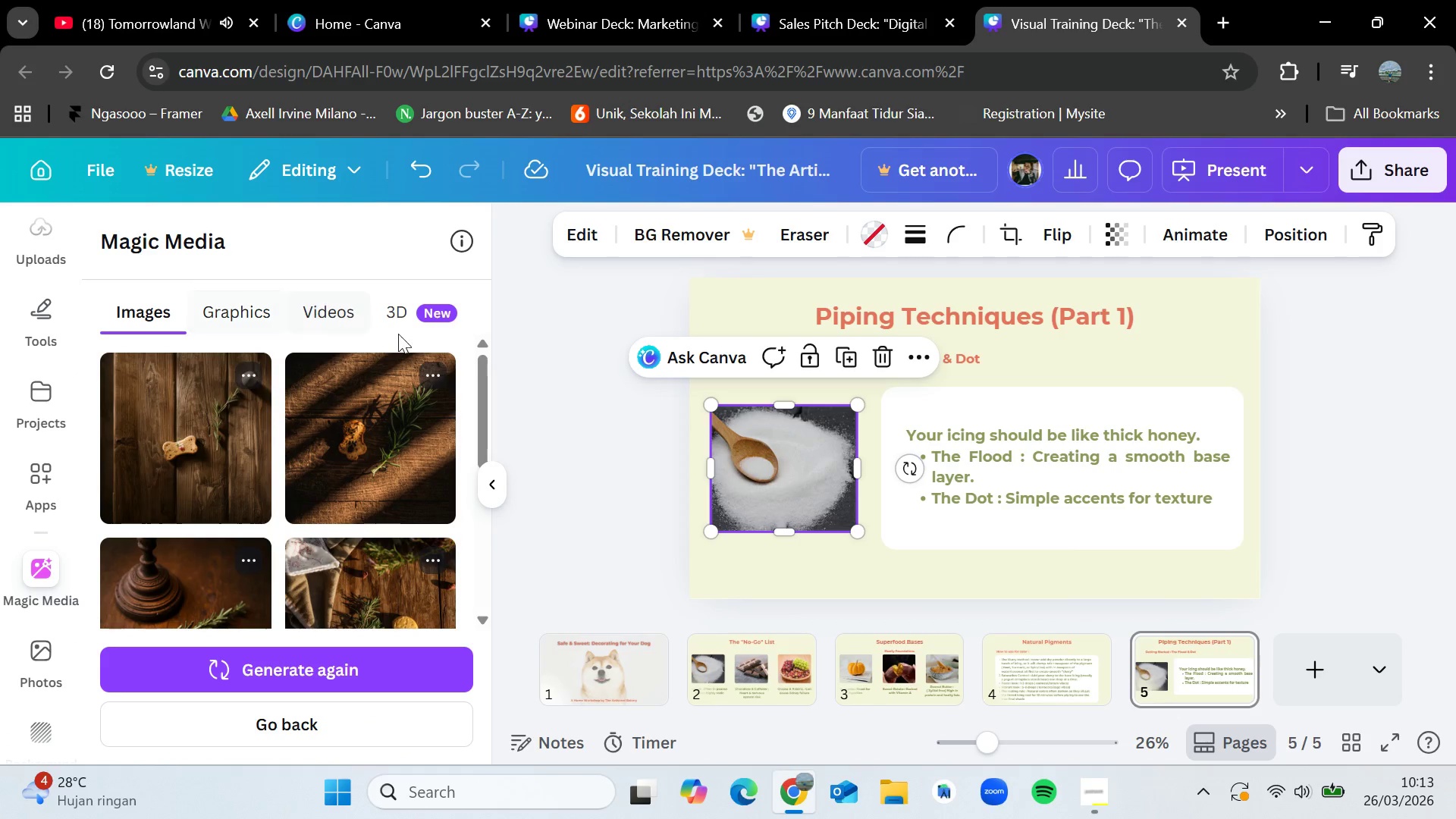 
scroll: coordinate [350, 559], scroll_direction: down, amount: 2.0
 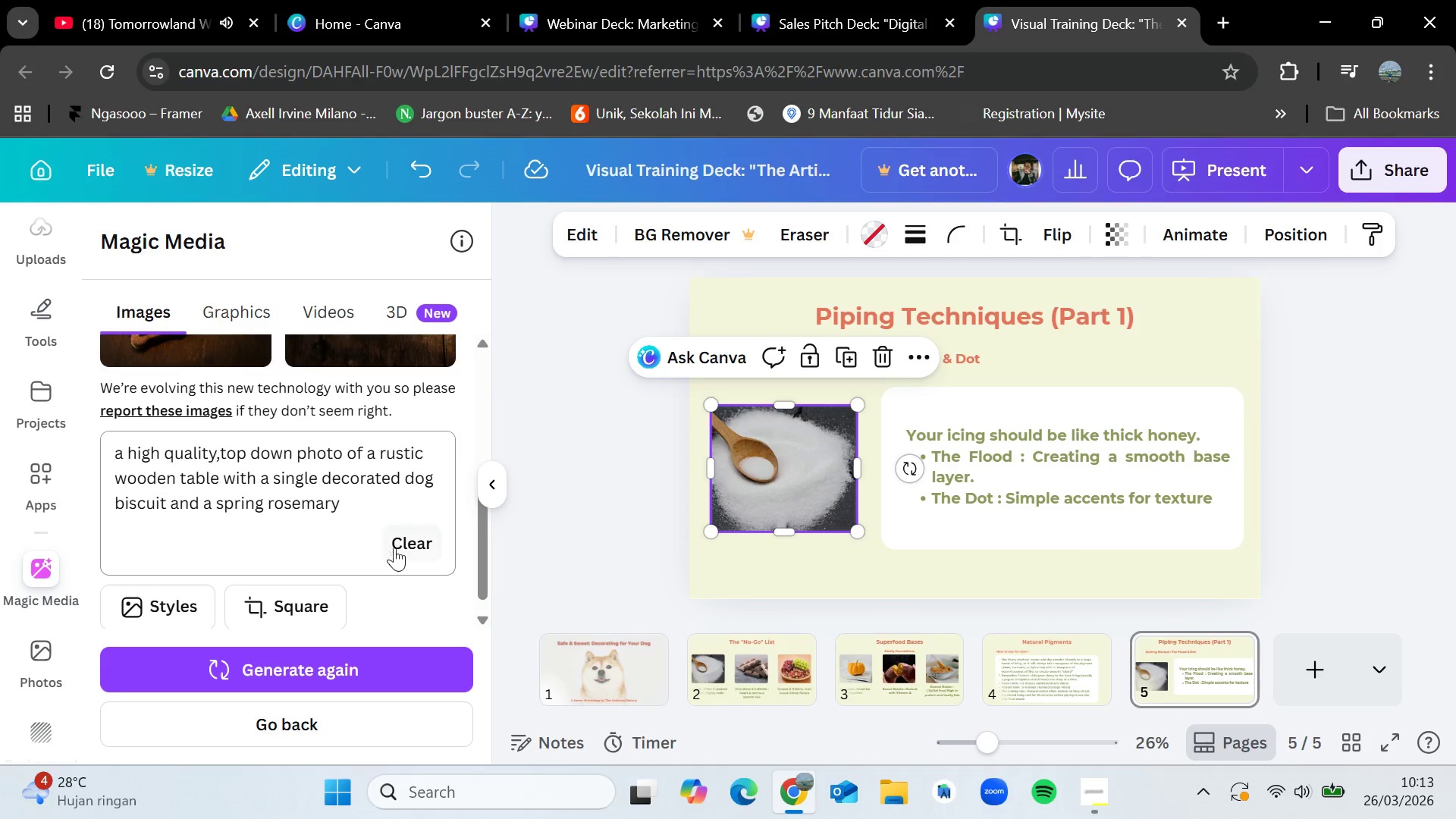 
left_click([402, 548])
 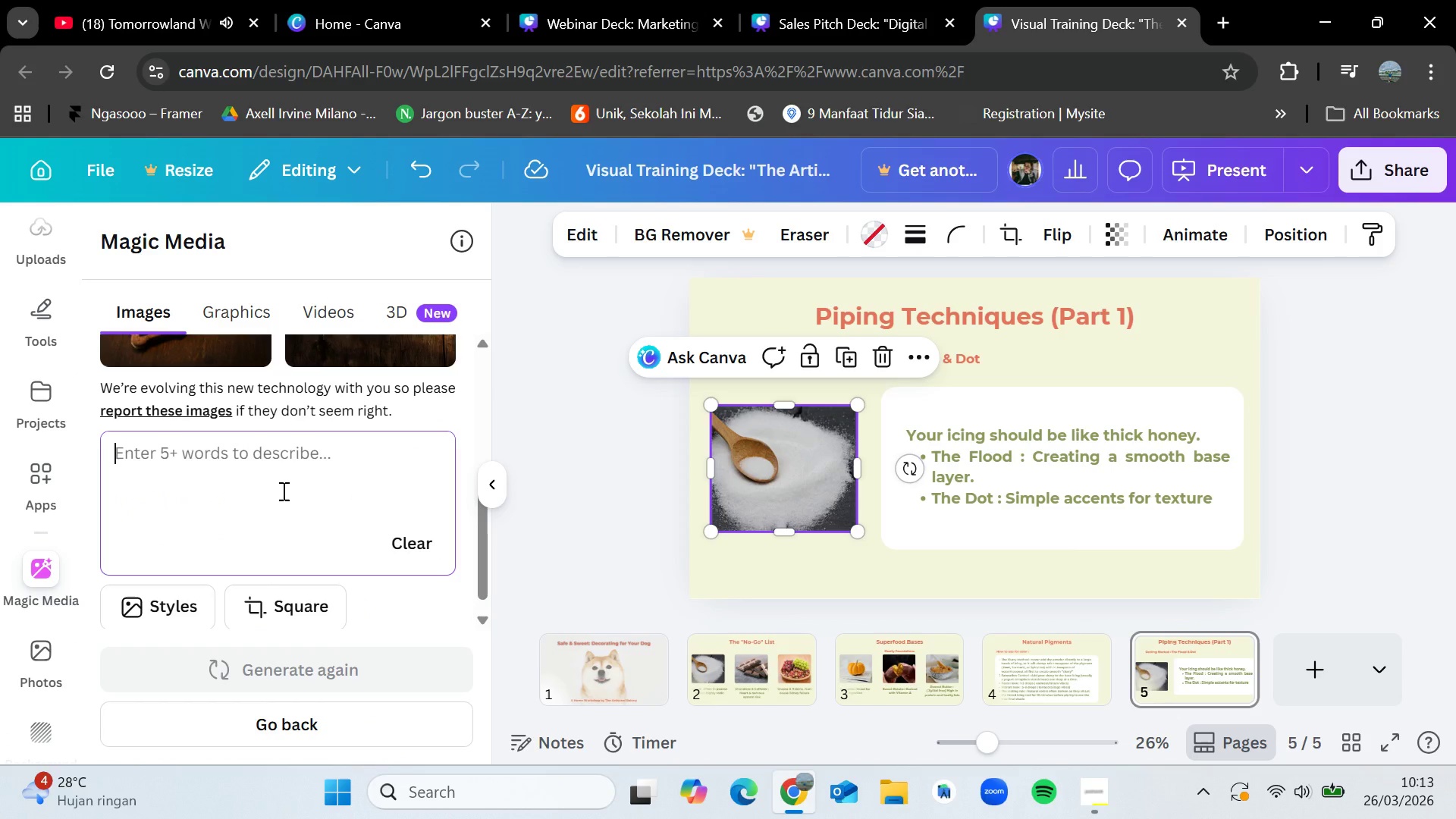 
type(SA)
key(Backspace)
key(Backspace)
type(A close up "action shot" of a hand piping a lea)
key(Backspace)
key(Backspace)
key(Backspace)
type(clra)
key(Backspace)
key(Backspace)
type(ean line onto a bone sa)
key(Backspace)
key(Backspace)
key(Backspace)
type(-shaped tret)
key(Backspace)
type(at)
 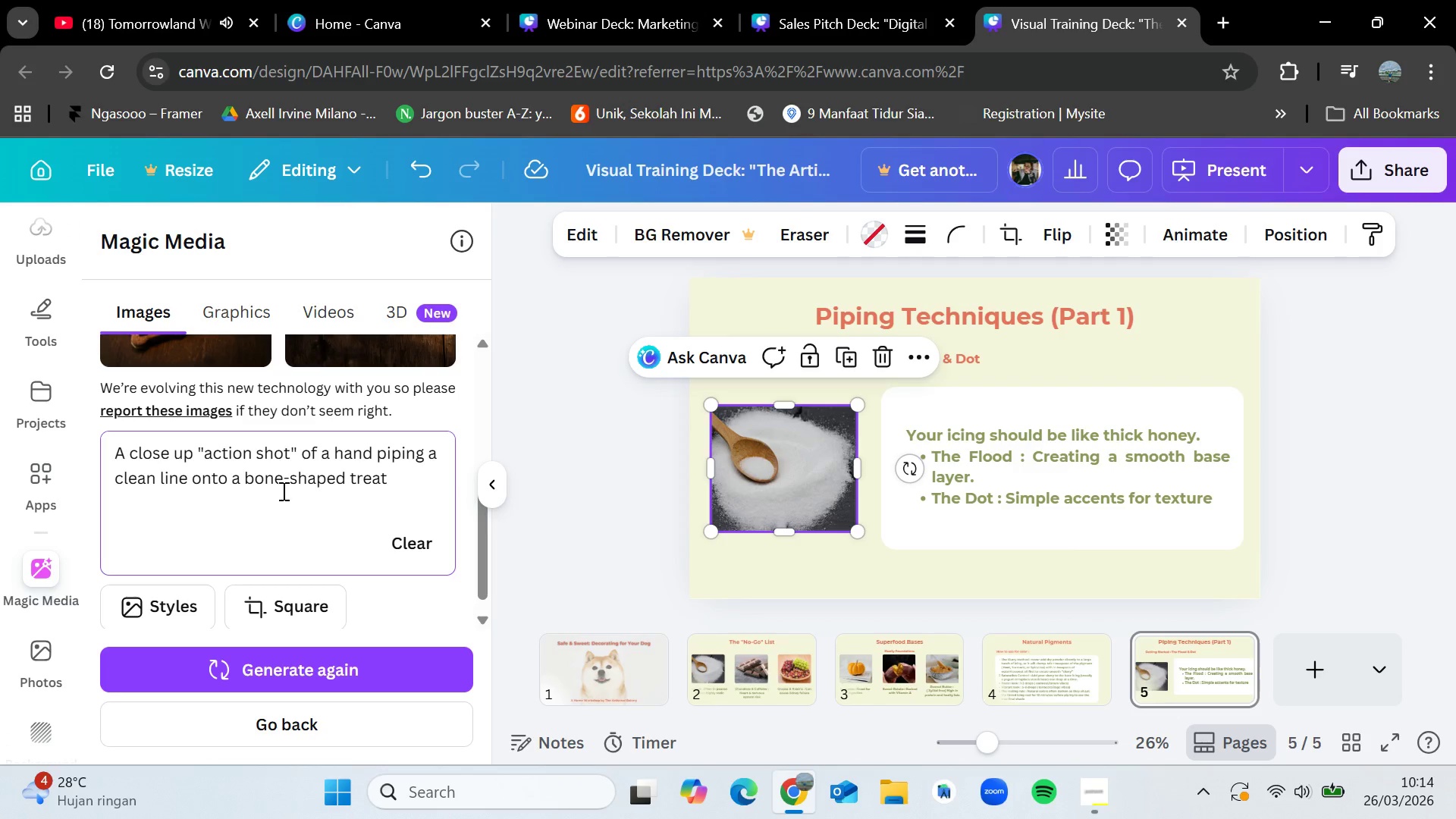 
left_click([331, 671])
 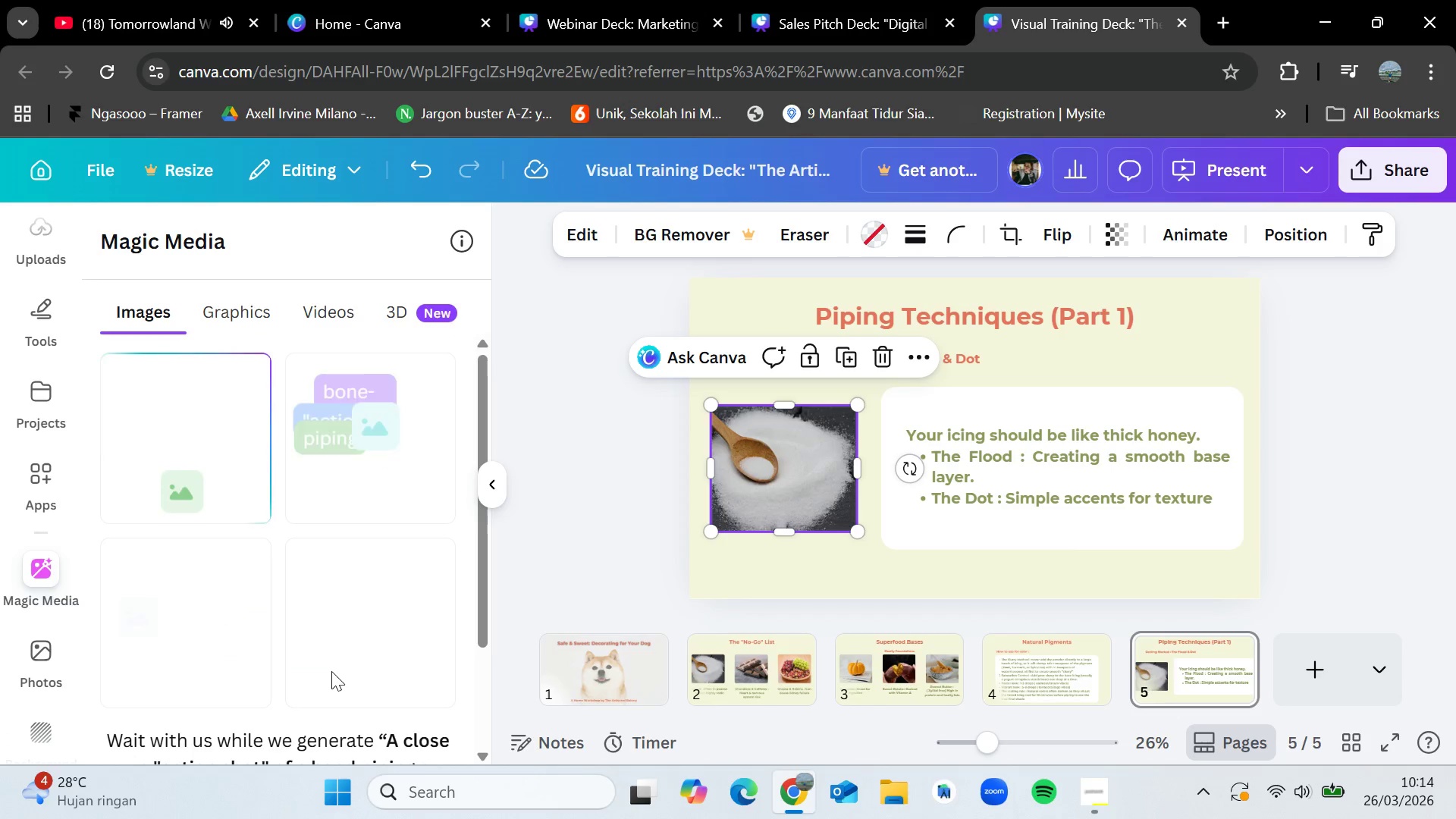 
mouse_move([363, 648])
 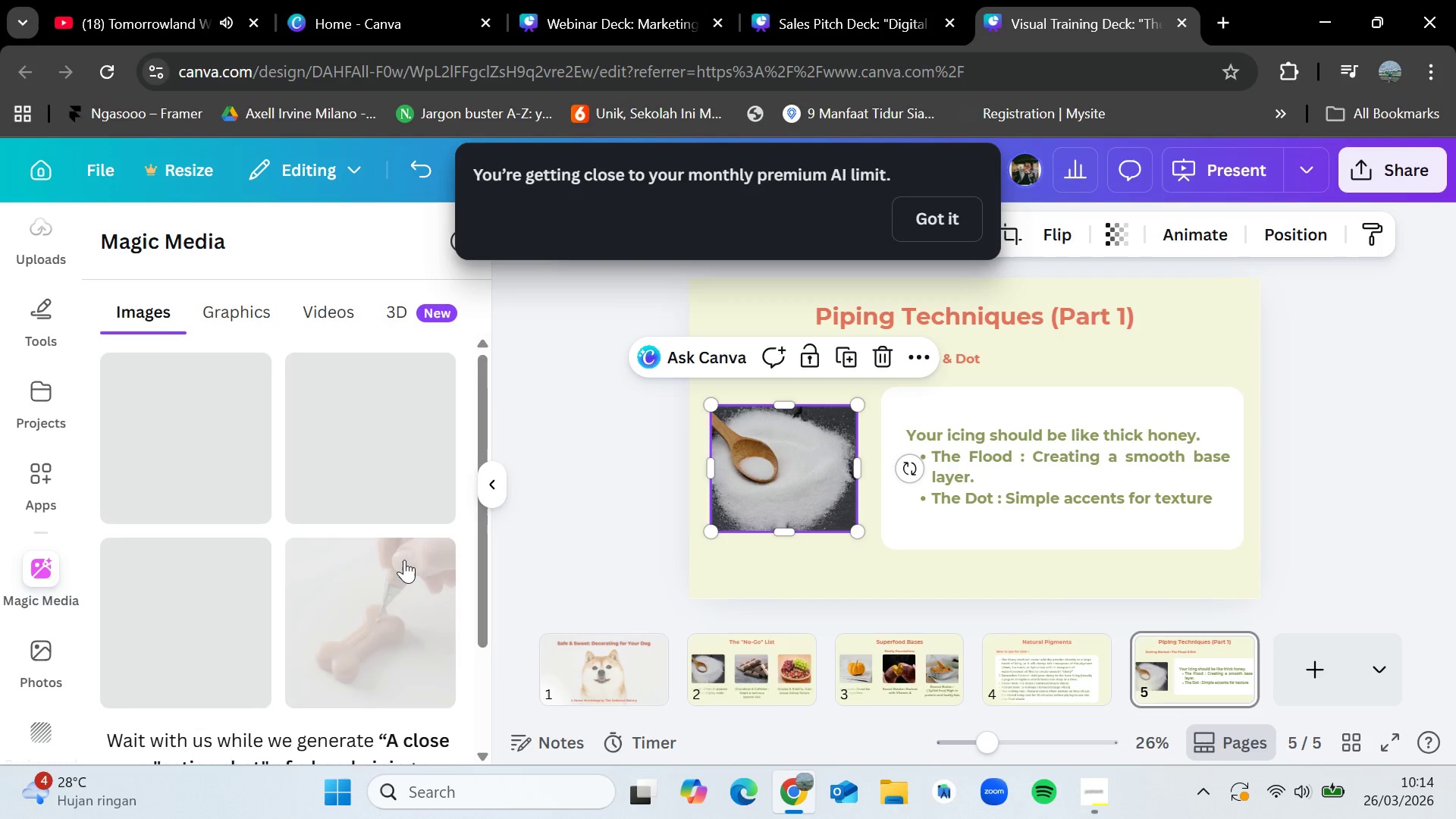 
wait(13.61)
 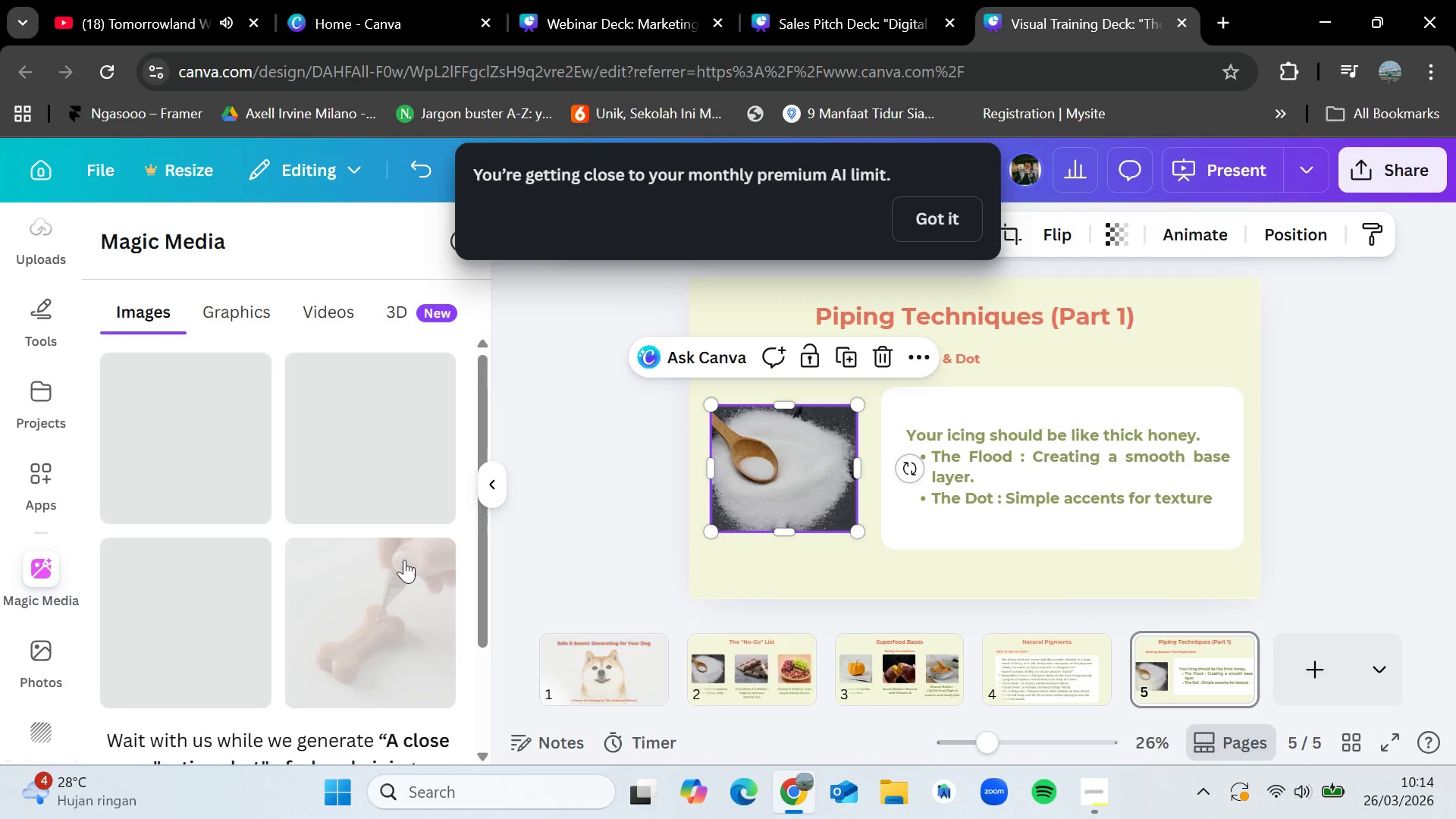 
left_click([933, 228])
 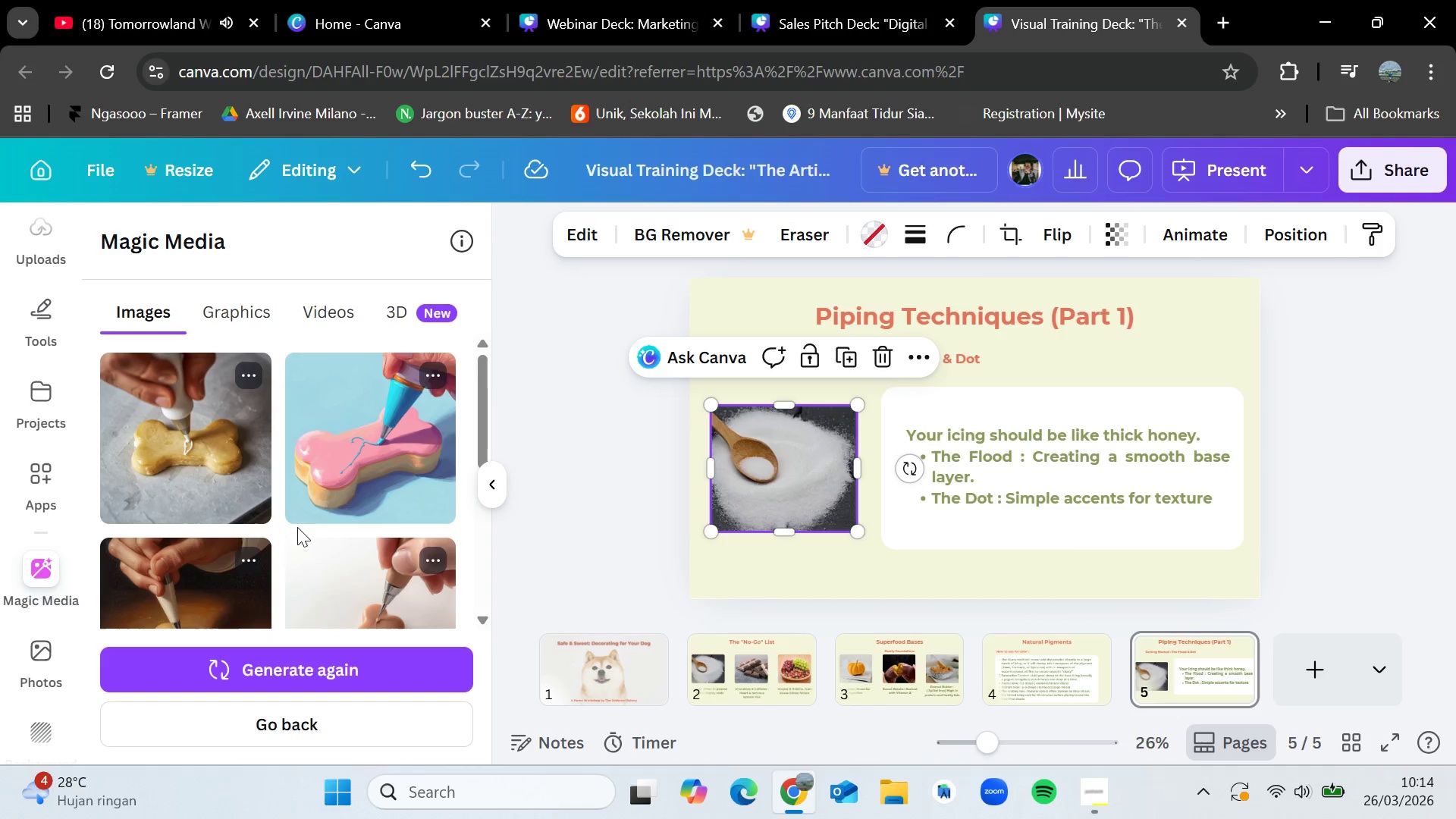 
scroll: coordinate [292, 501], scroll_direction: down, amount: 2.0
 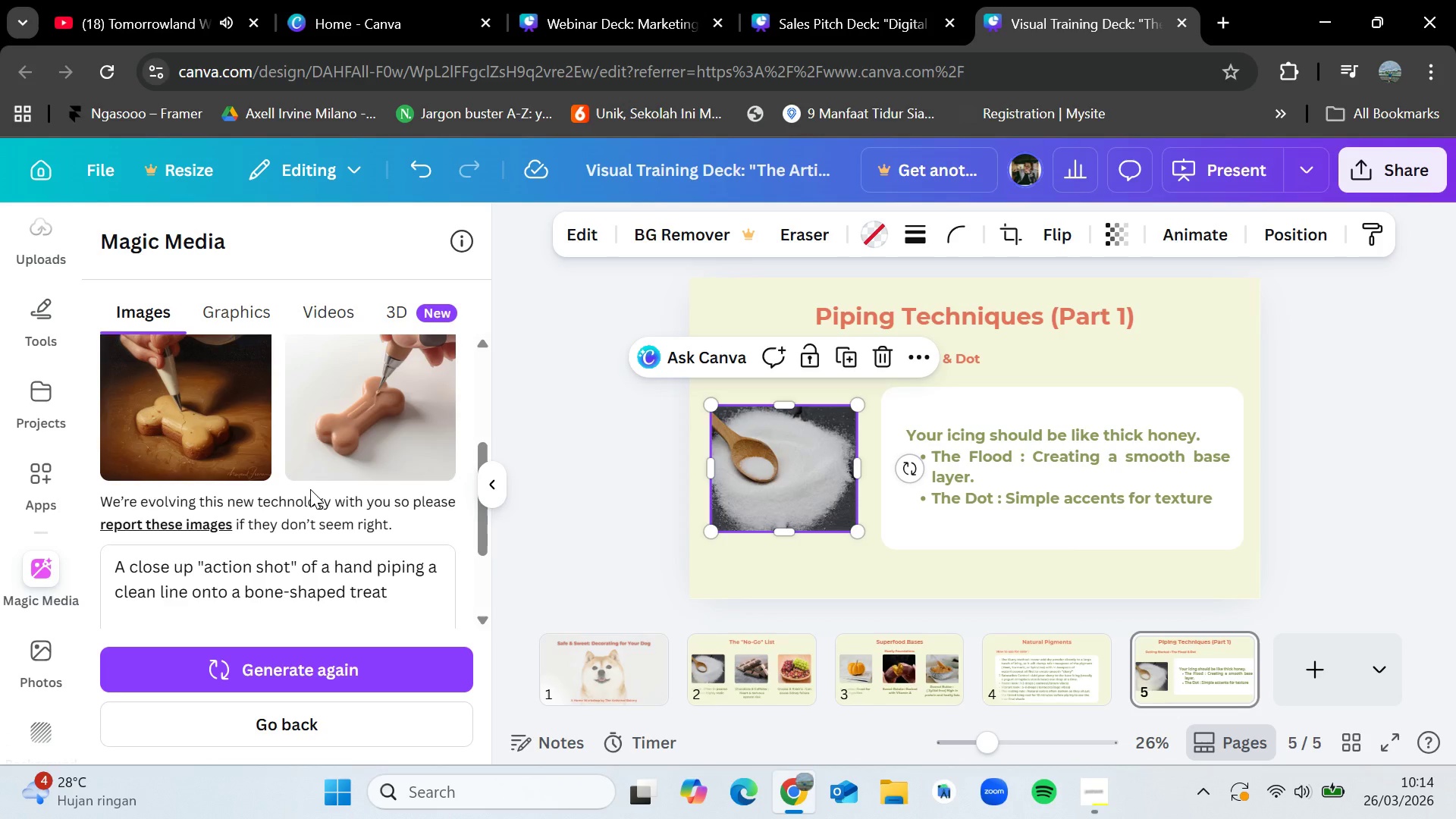 
scroll: coordinate [310, 489], scroll_direction: up, amount: 1.0
 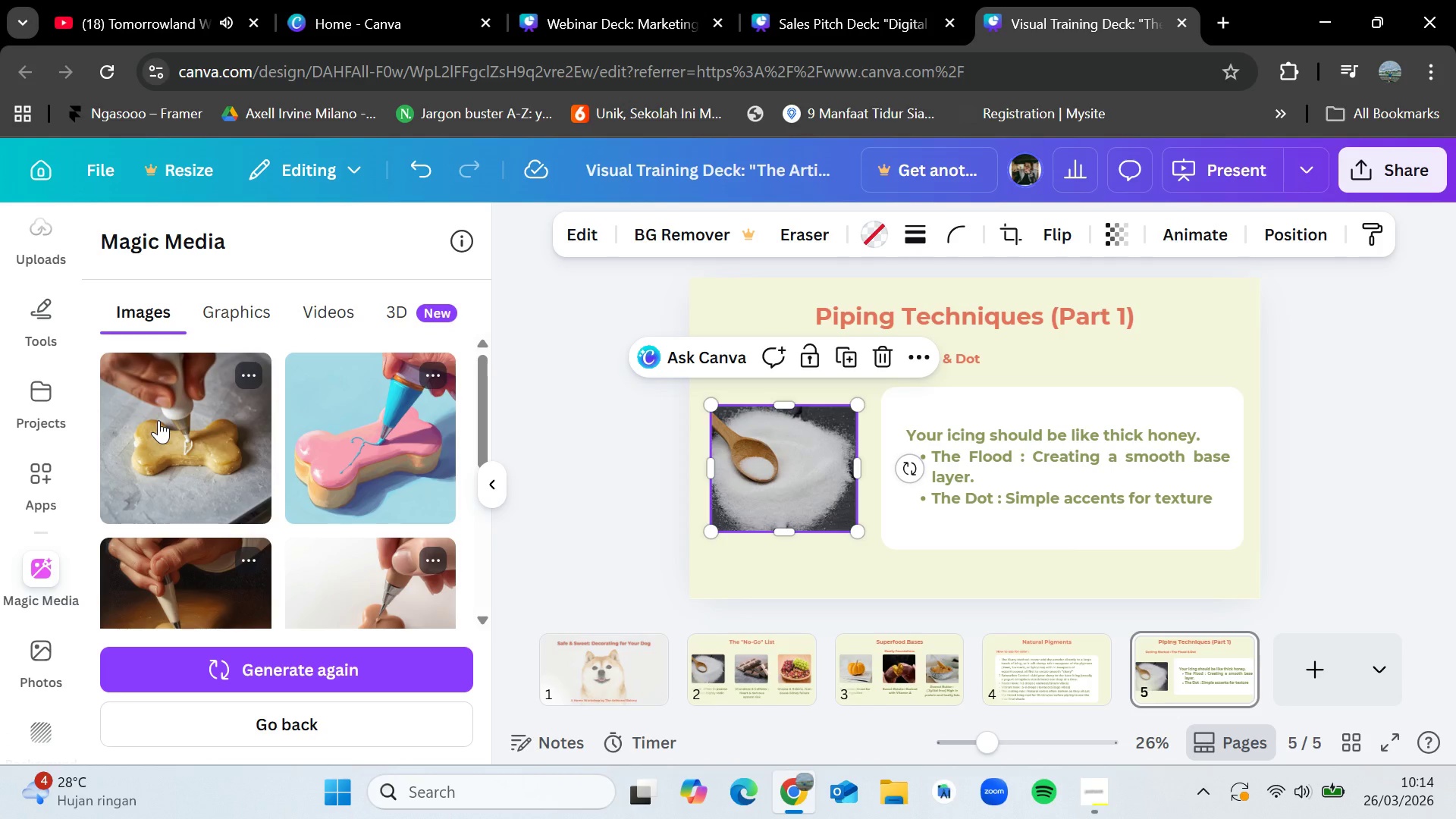 
left_click_drag(start_coordinate=[170, 428], to_coordinate=[786, 505])
 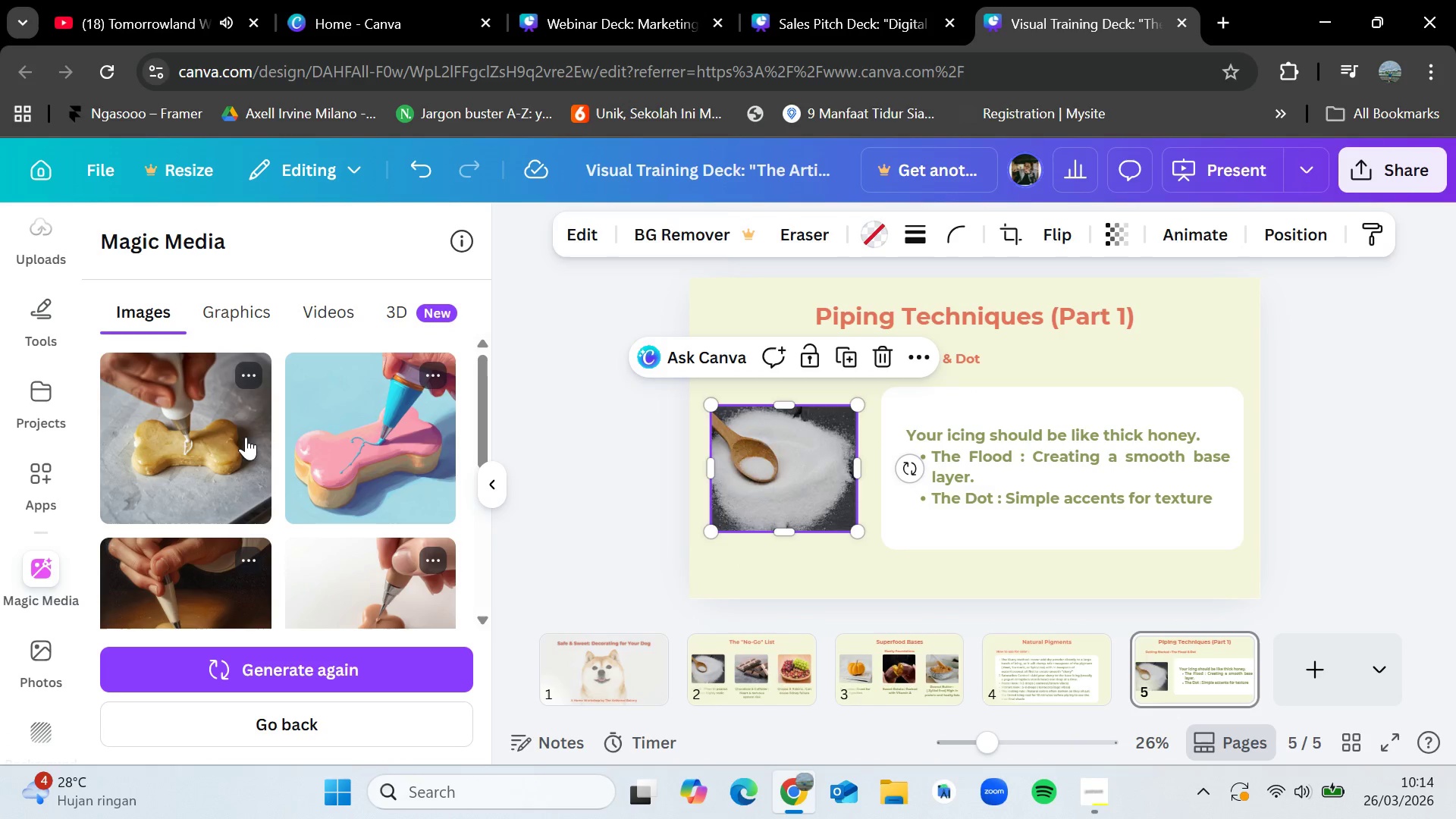 
left_click([196, 430])
 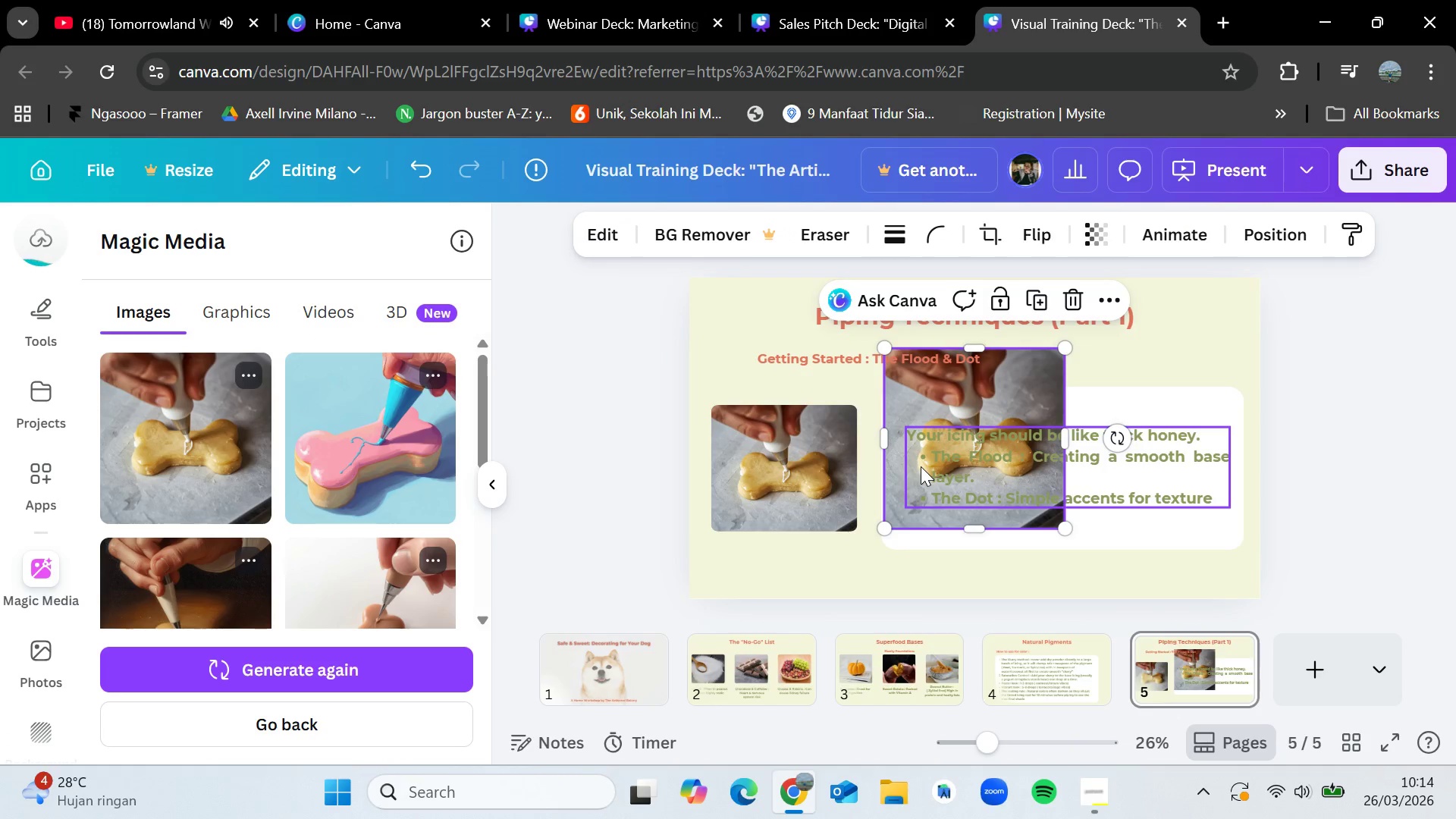 
key(Delete)
 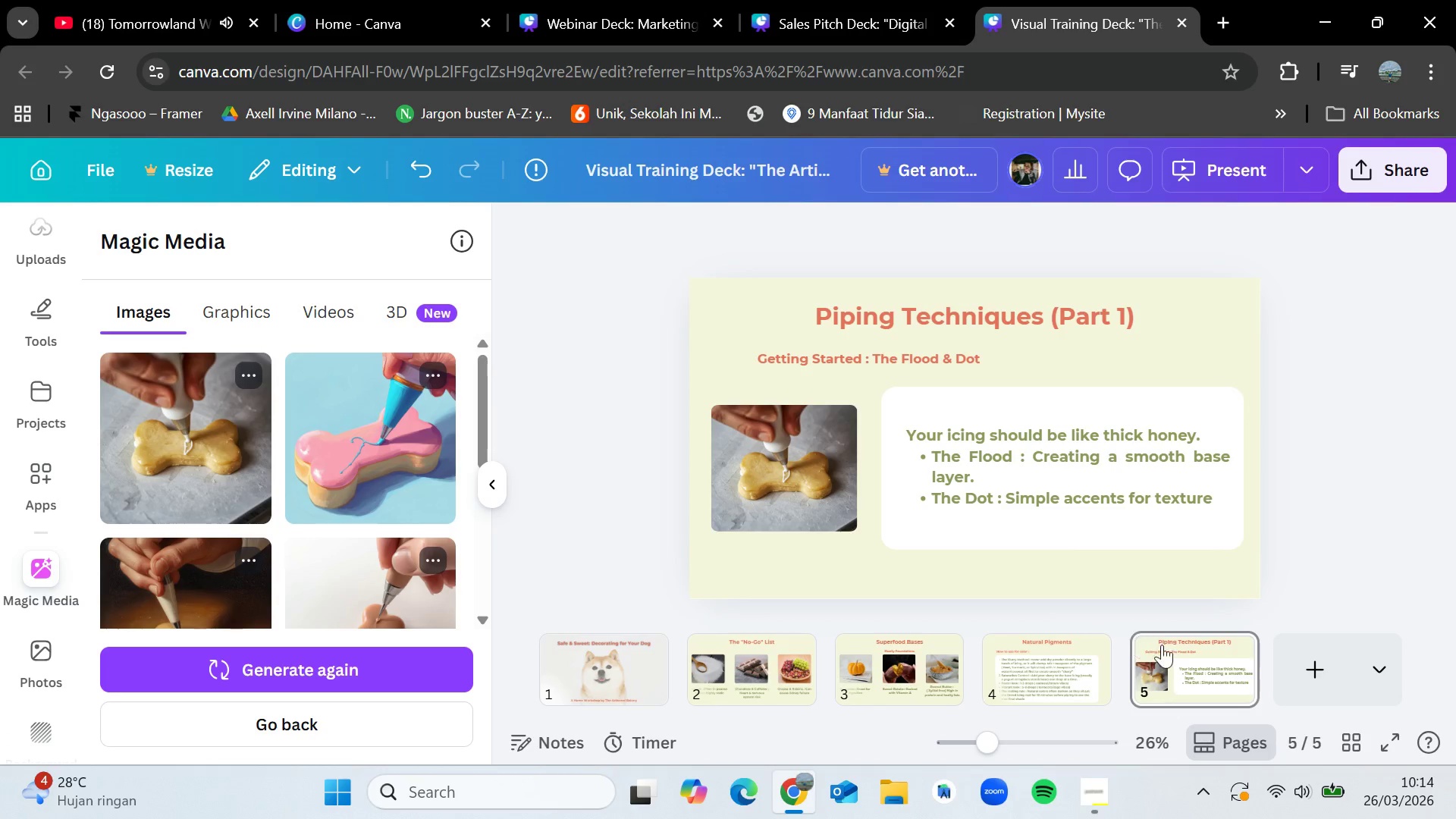 
left_click([1328, 675])
 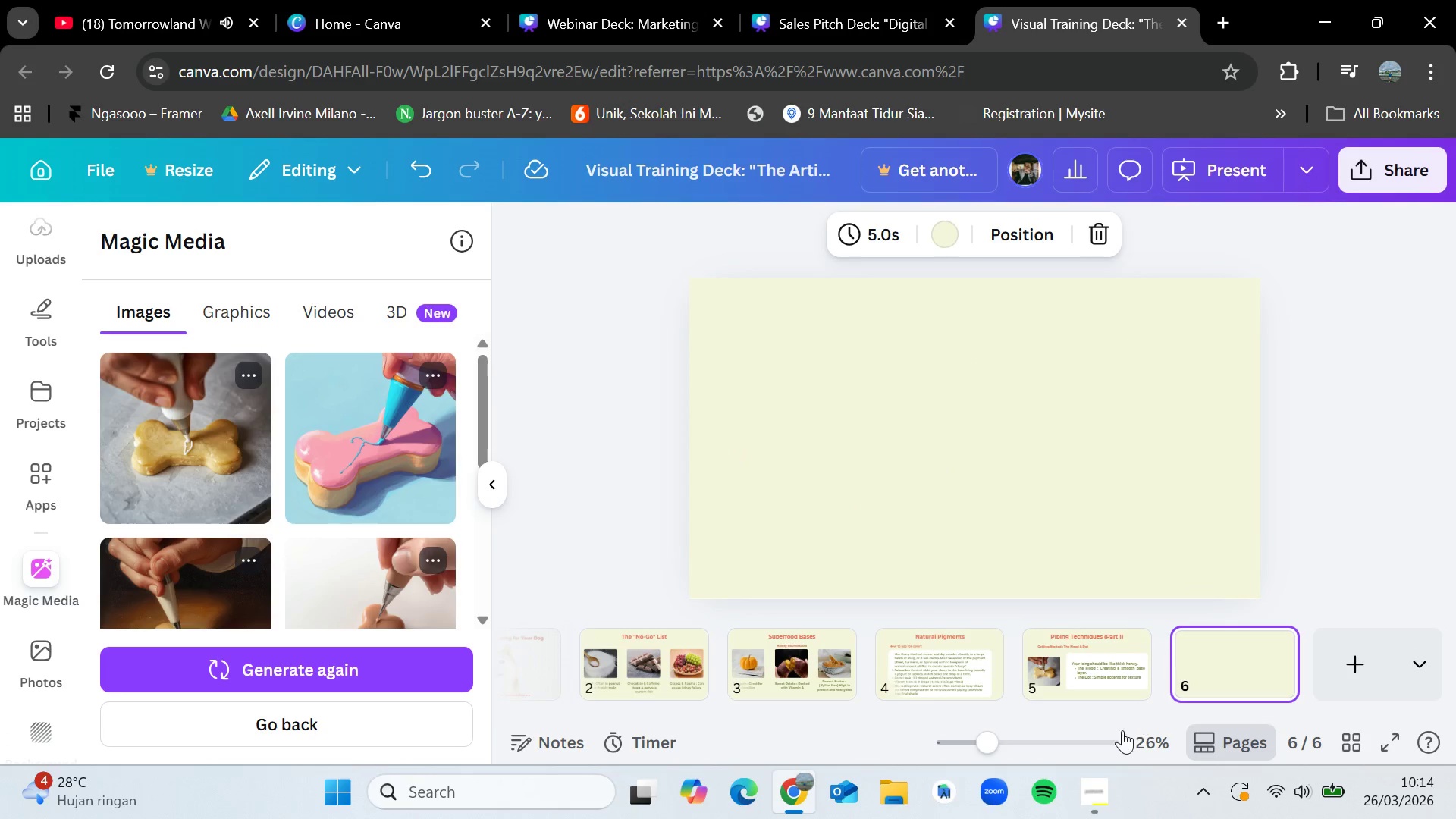 
left_click([1104, 784])